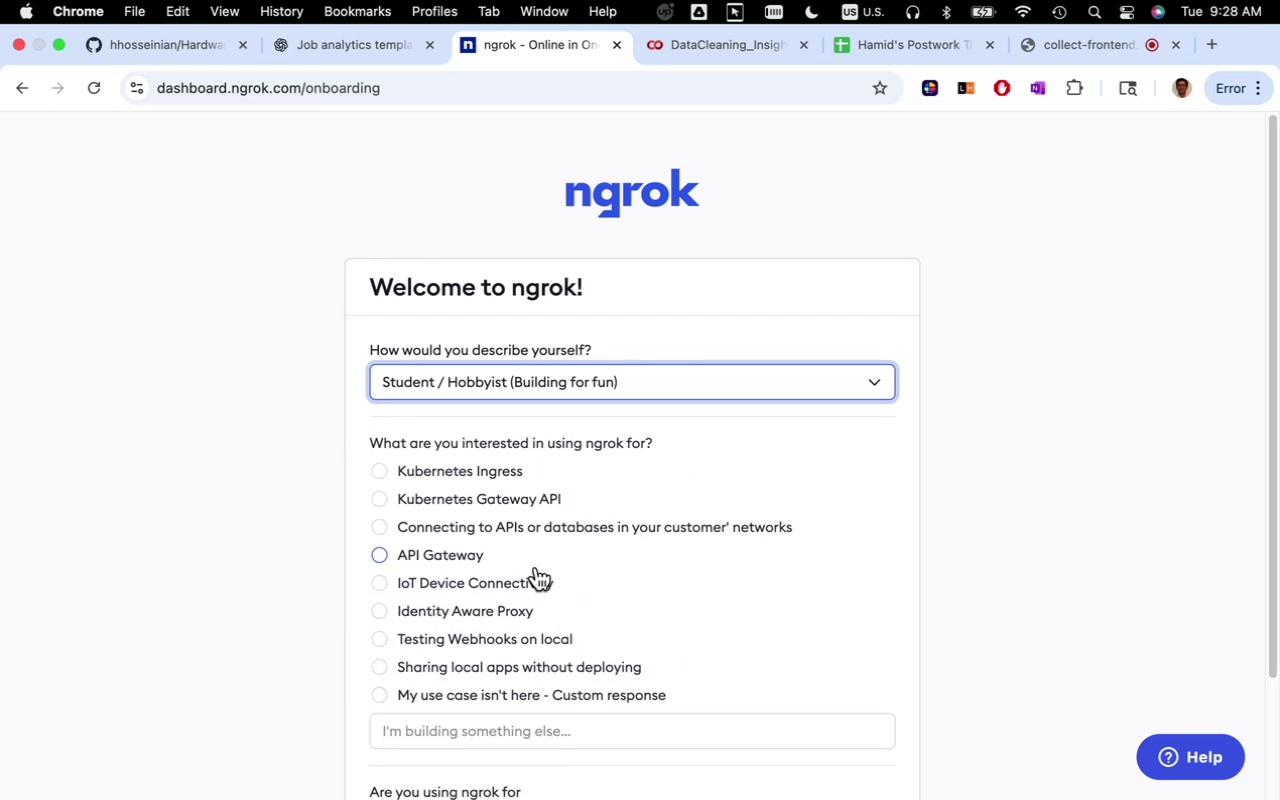 
scroll: coordinate [709, 598], scroll_direction: down, amount: 4.0
 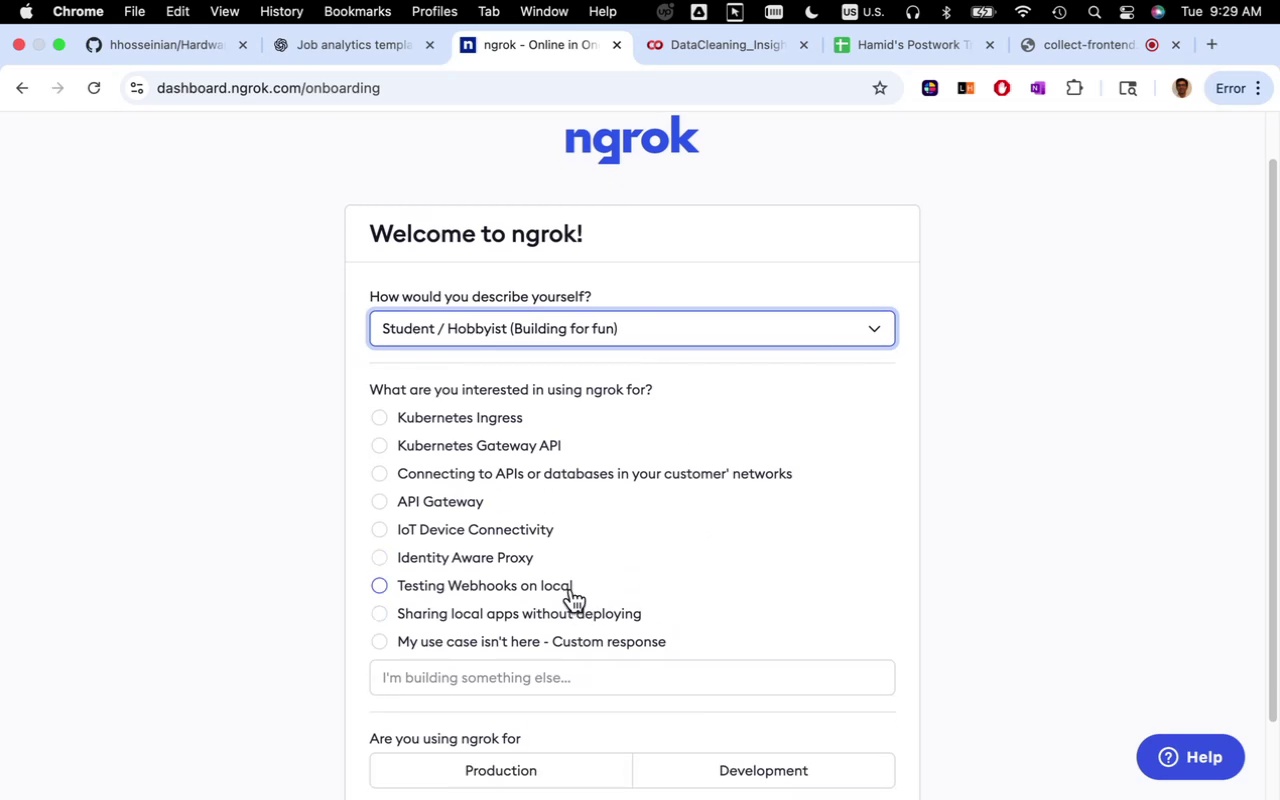 
wait(11.0)
 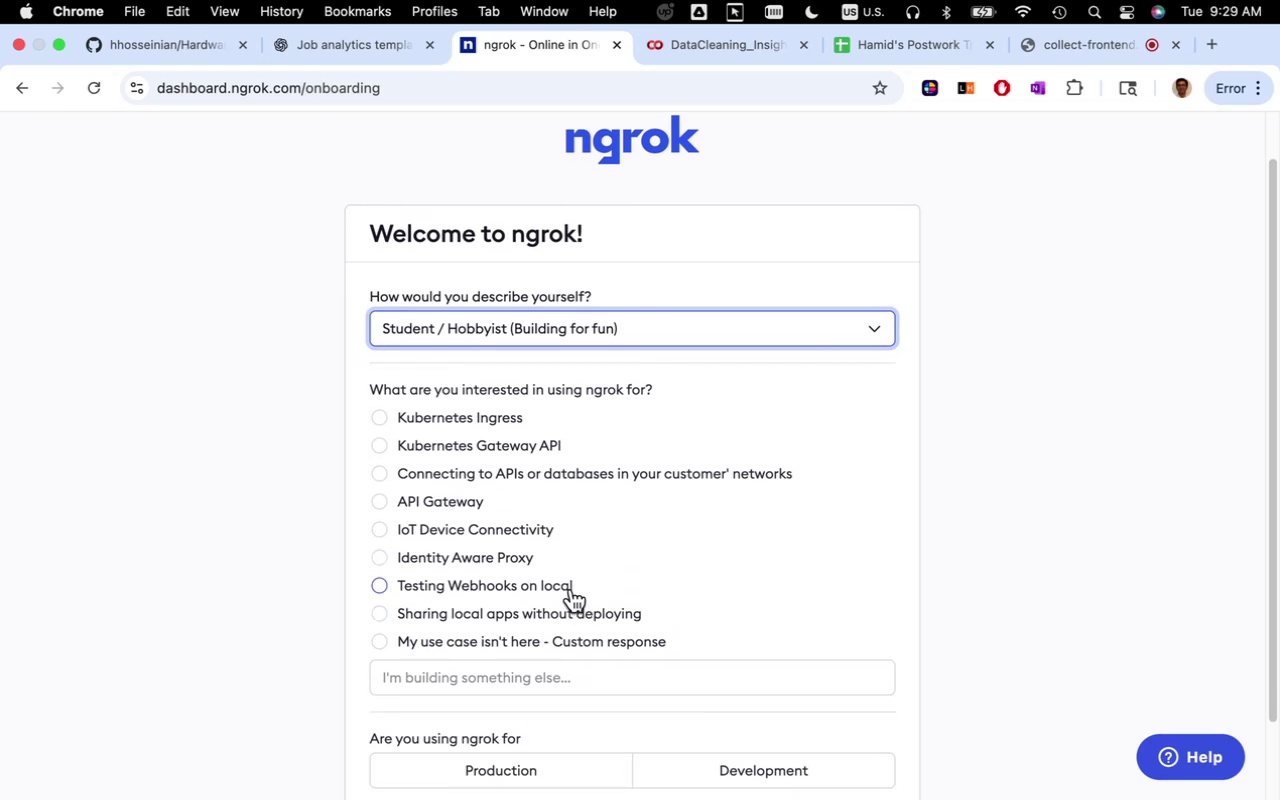 
left_click([566, 587])
 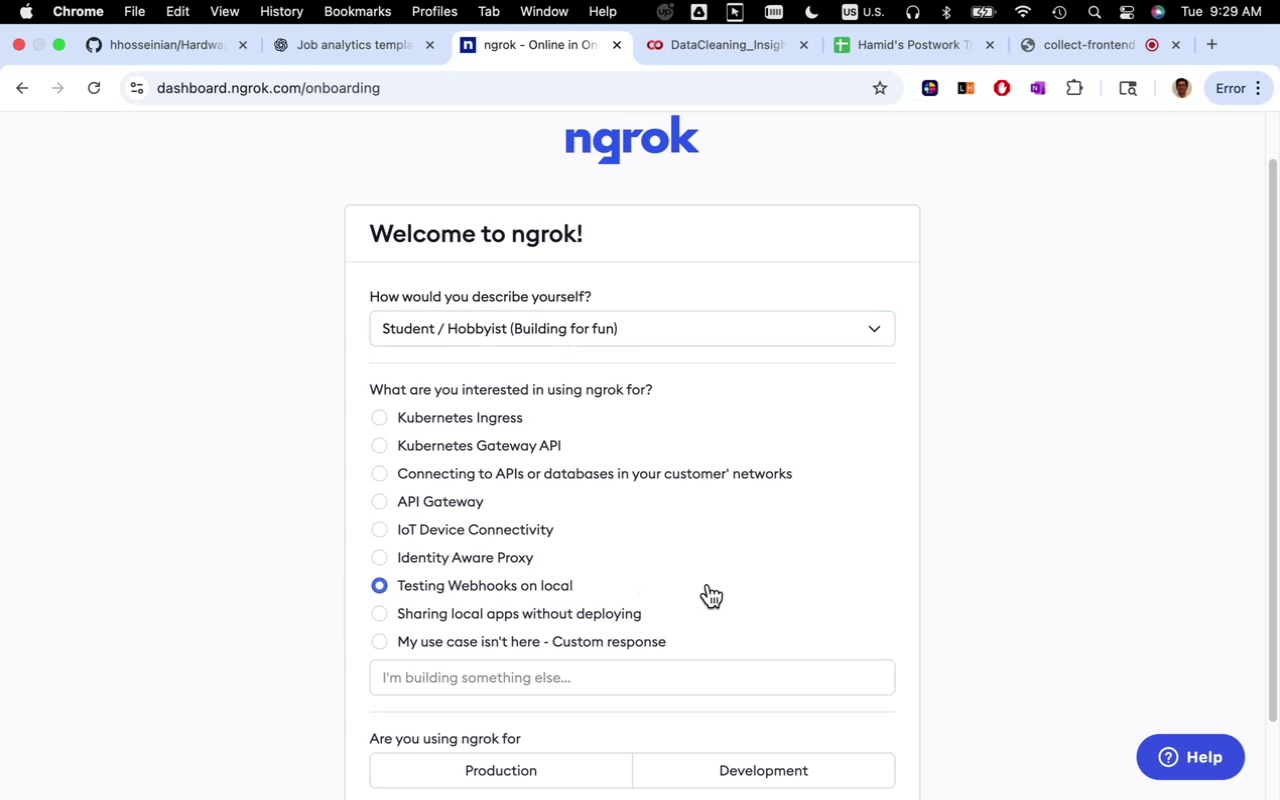 
scroll: coordinate [757, 596], scroll_direction: down, amount: 5.0
 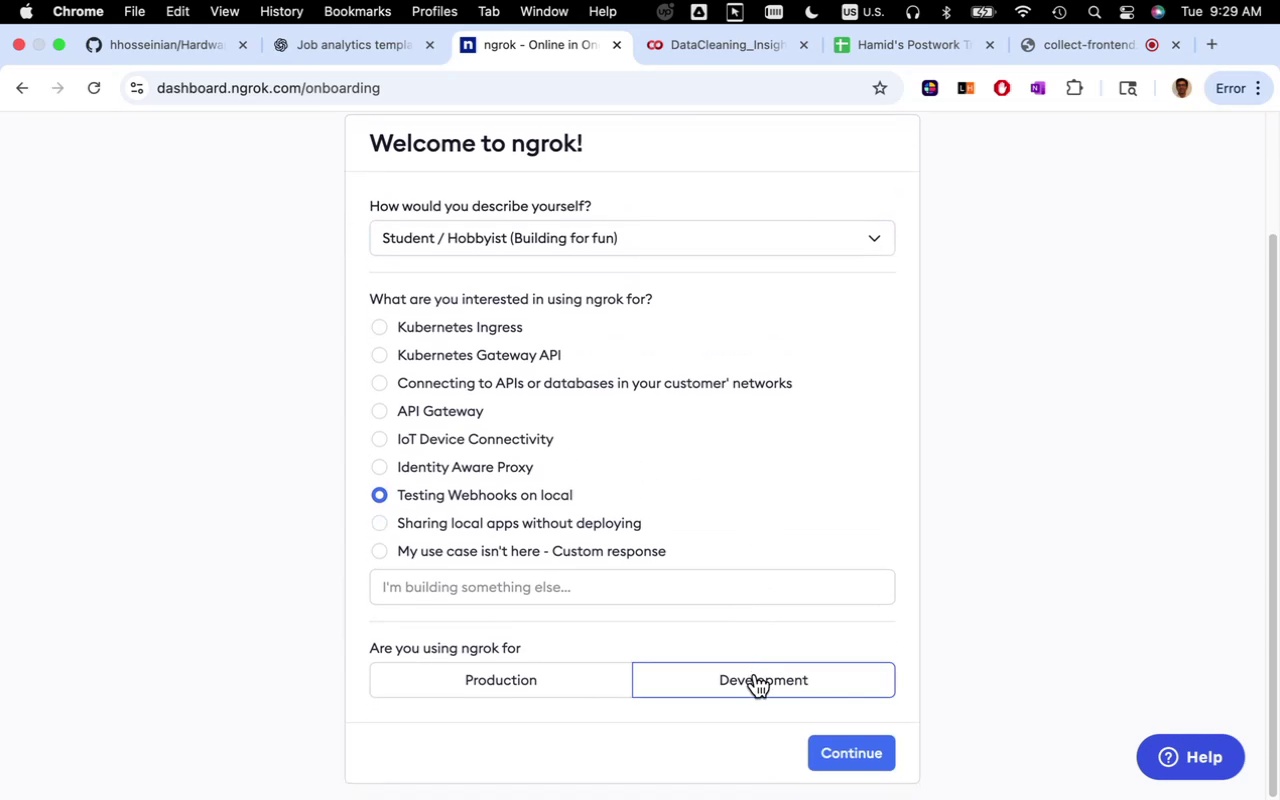 
left_click([755, 675])
 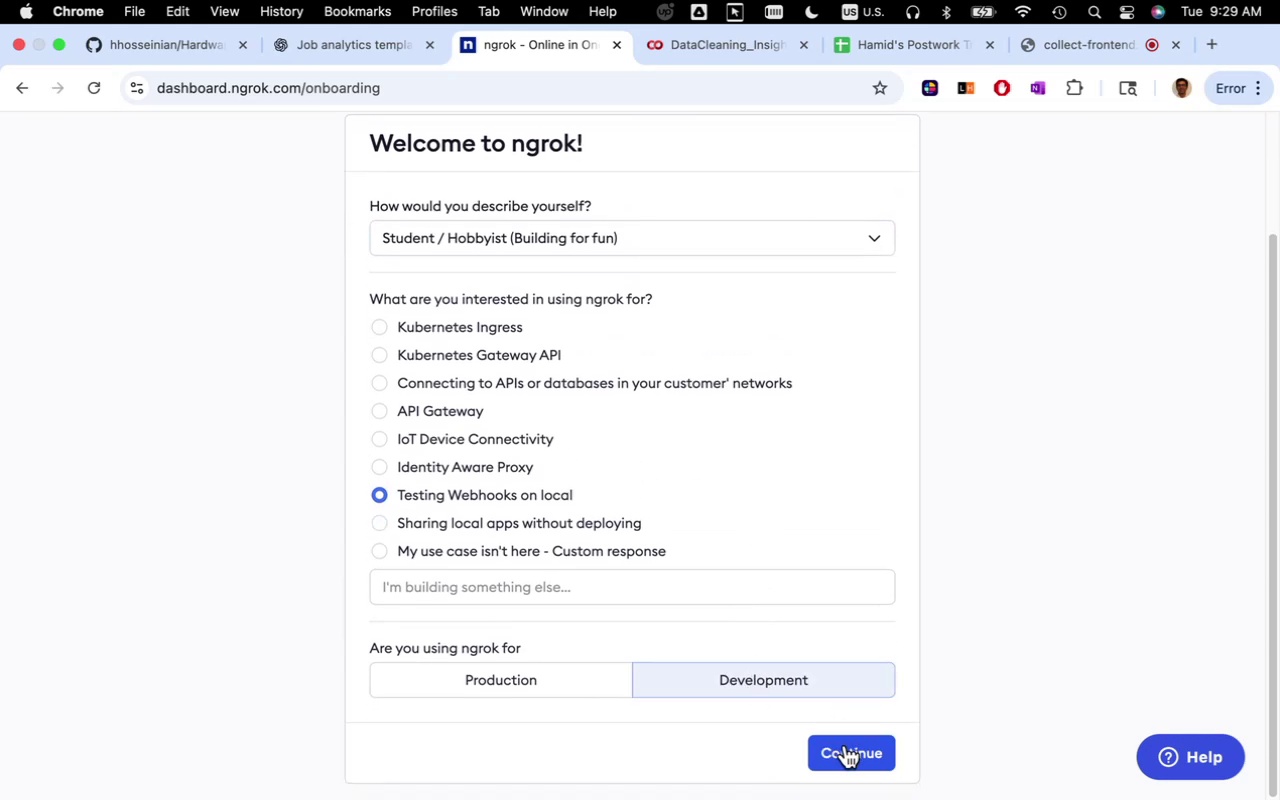 
left_click([845, 745])
 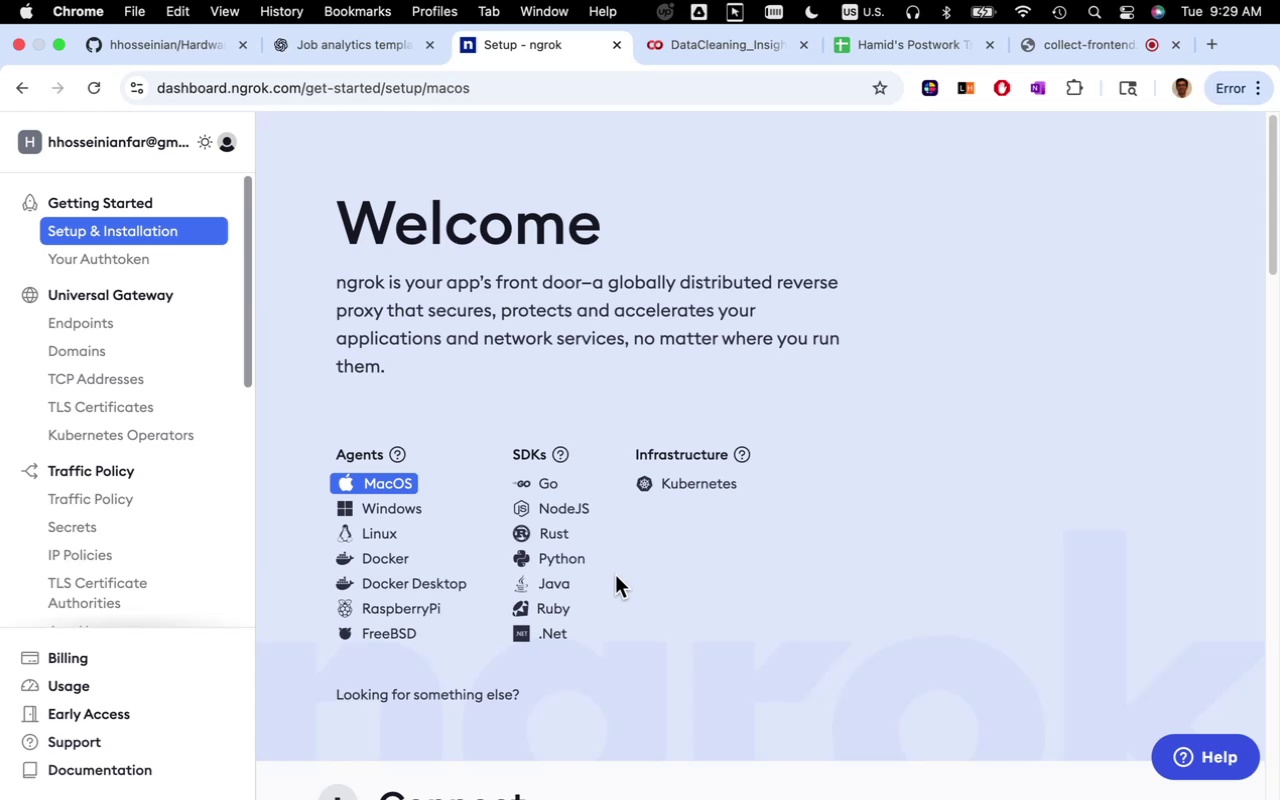 
wait(11.24)
 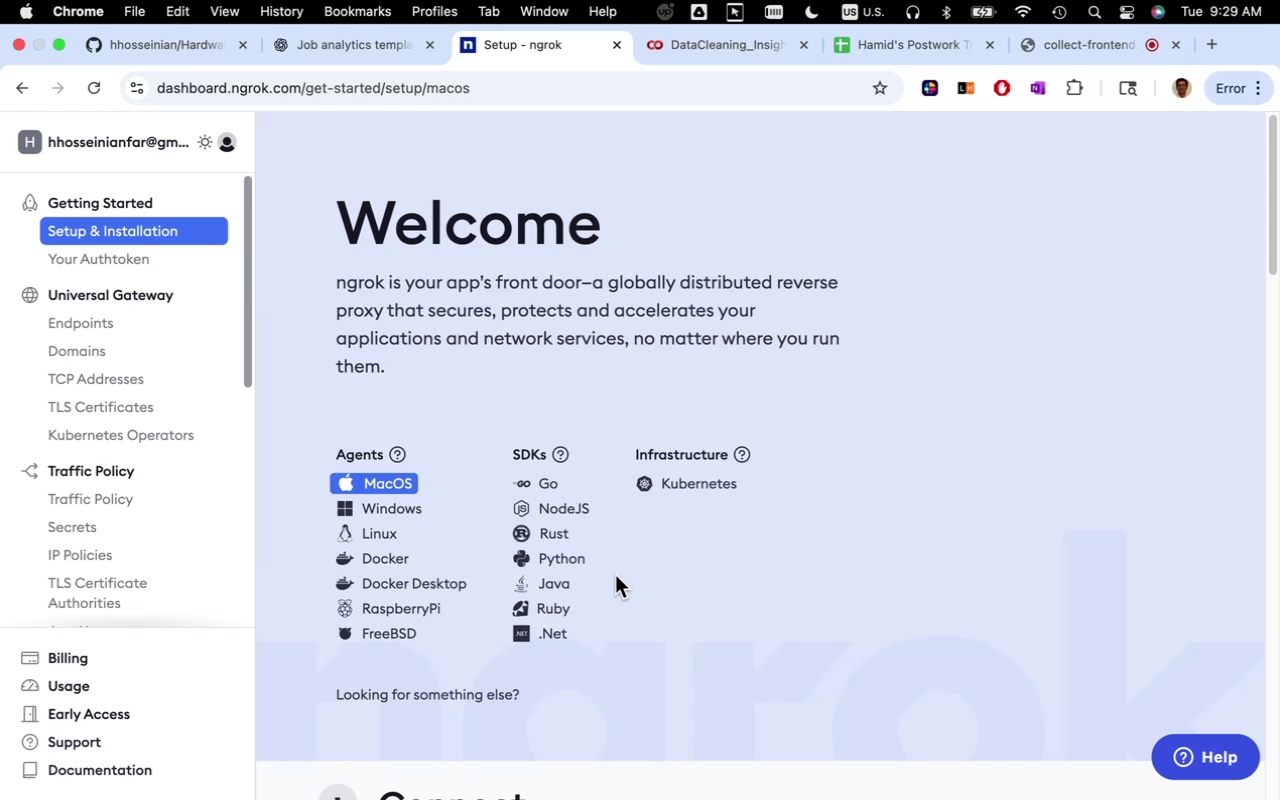 
scroll: coordinate [207, 528], scroll_direction: down, amount: 15.0
 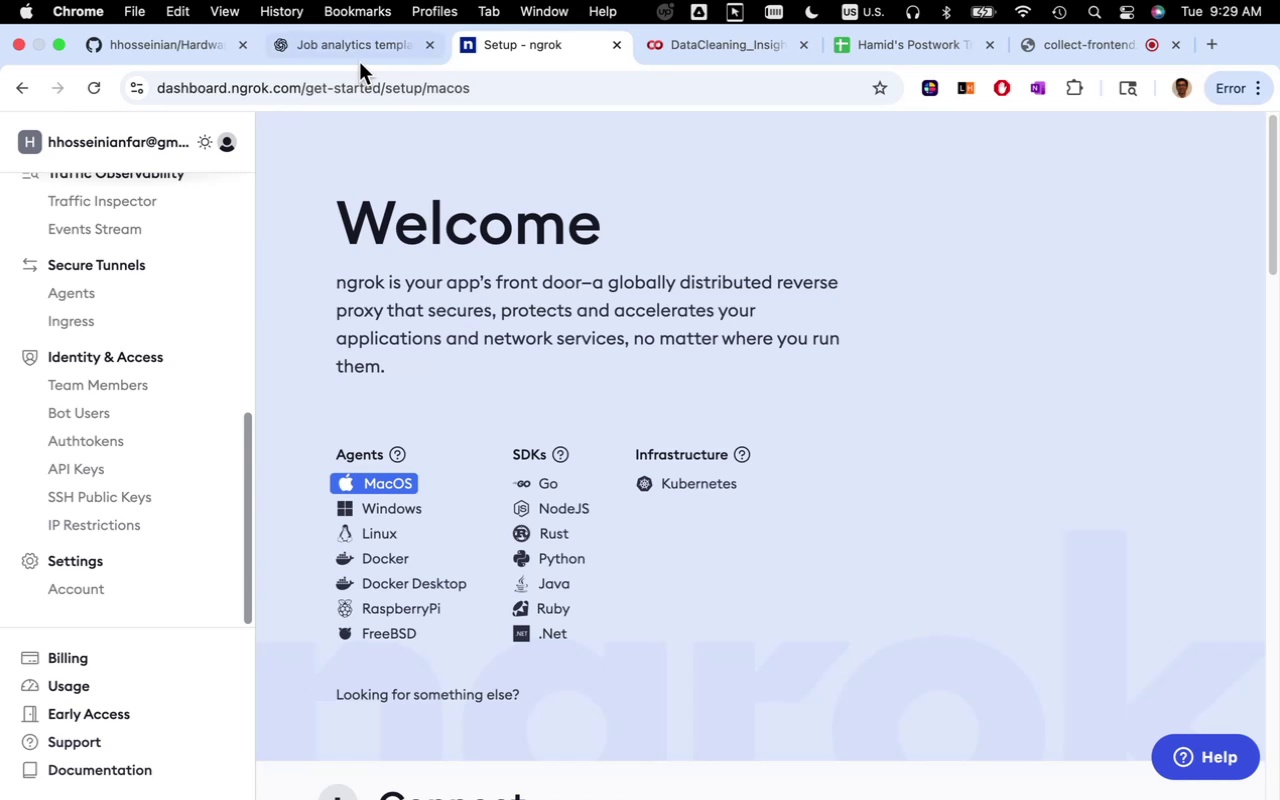 
left_click([360, 52])
 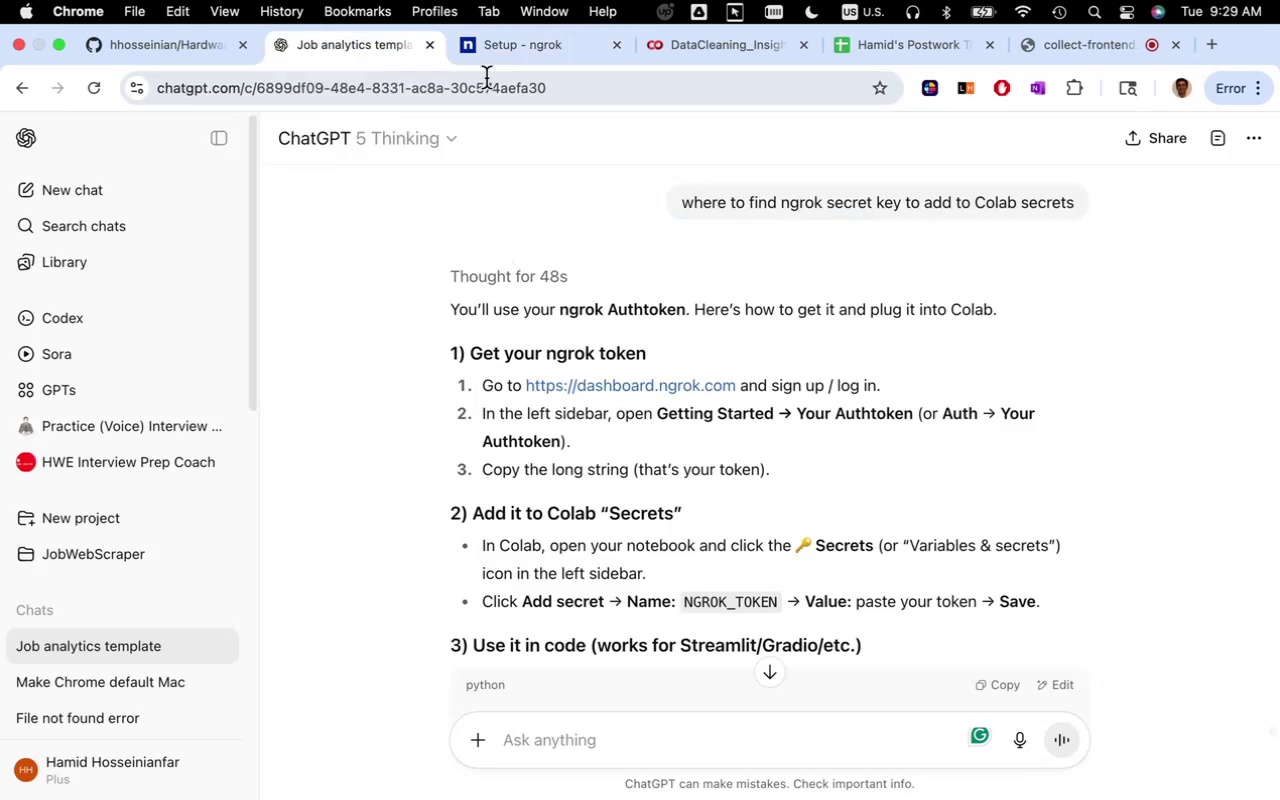 
wait(5.01)
 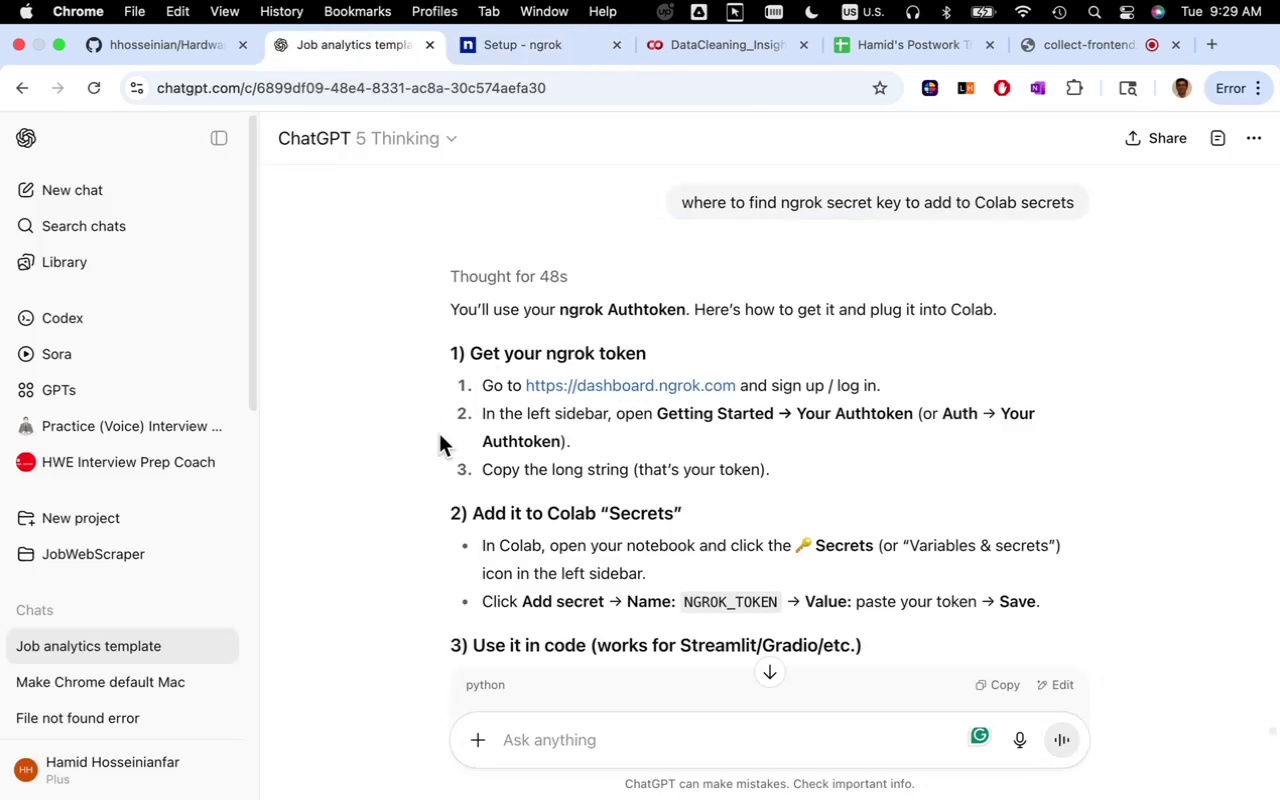 
left_click([540, 52])
 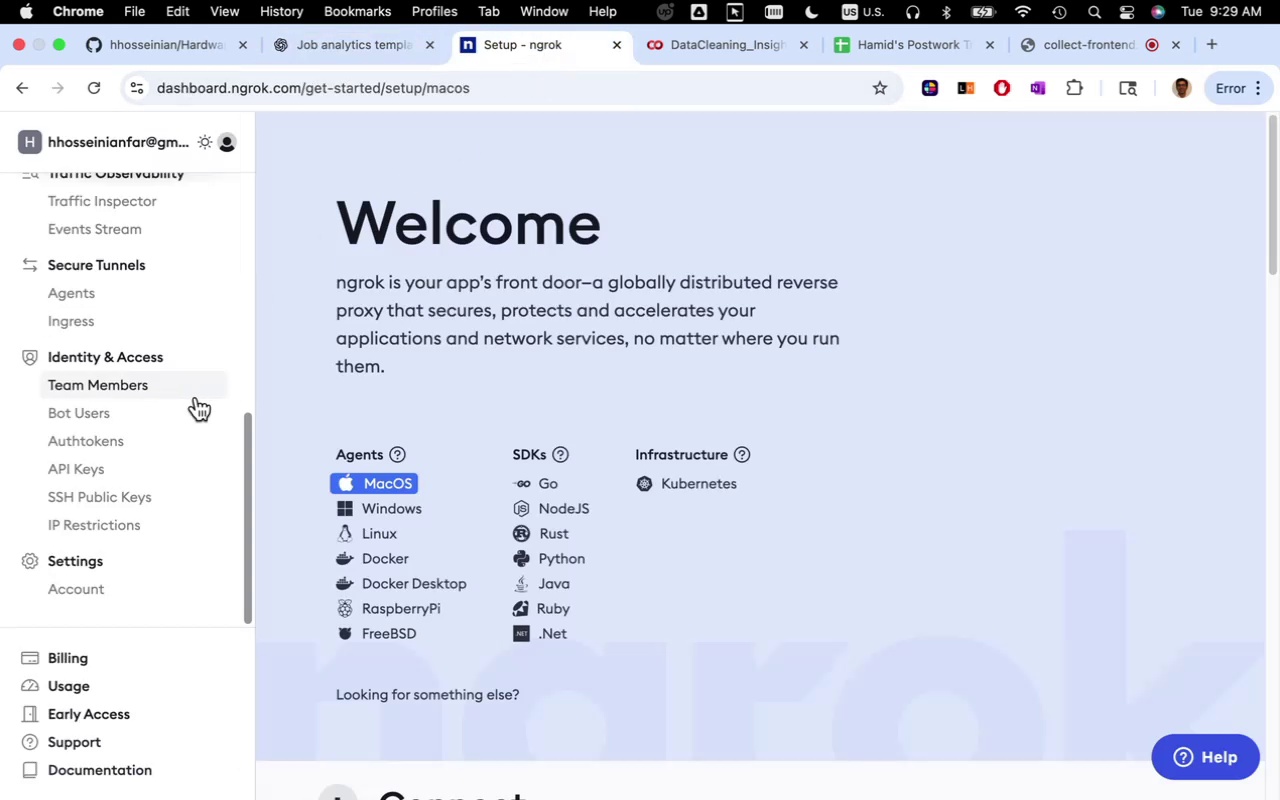 
scroll: coordinate [190, 533], scroll_direction: up, amount: 16.0
 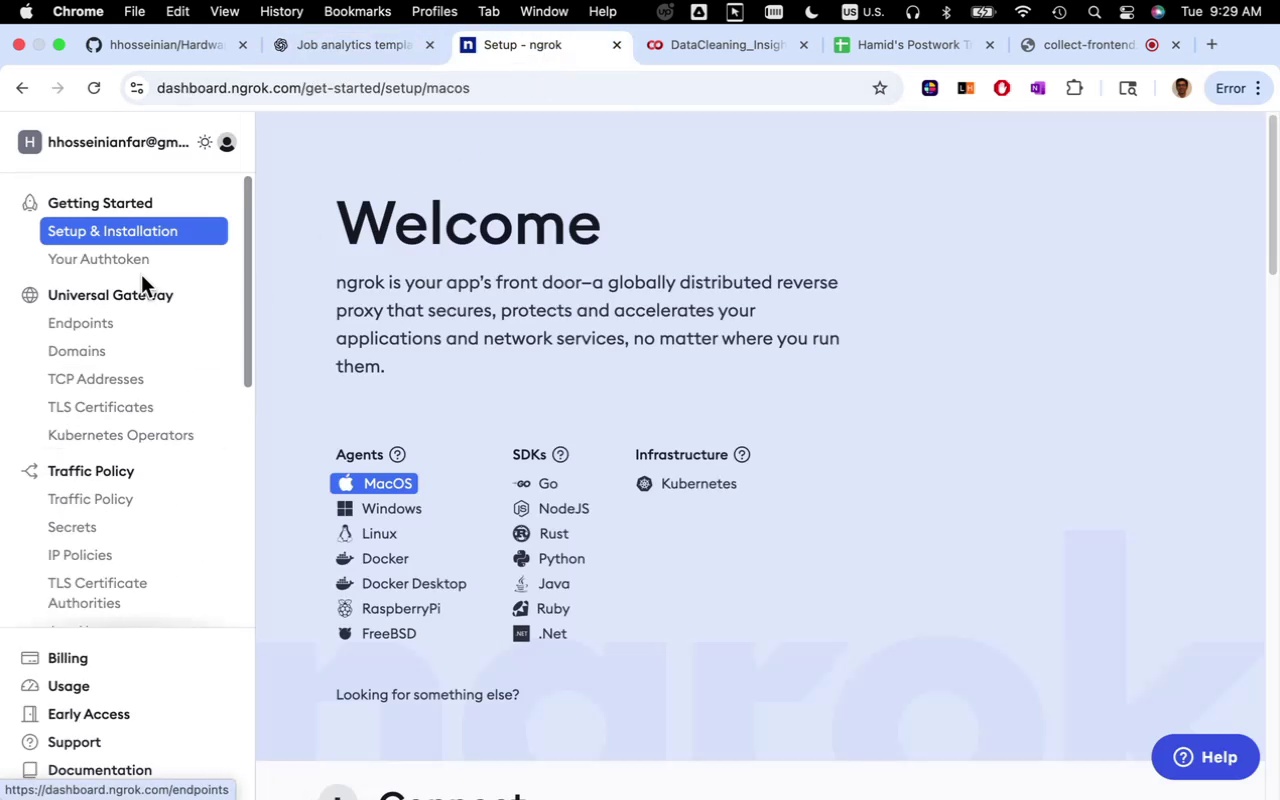 
left_click([135, 260])
 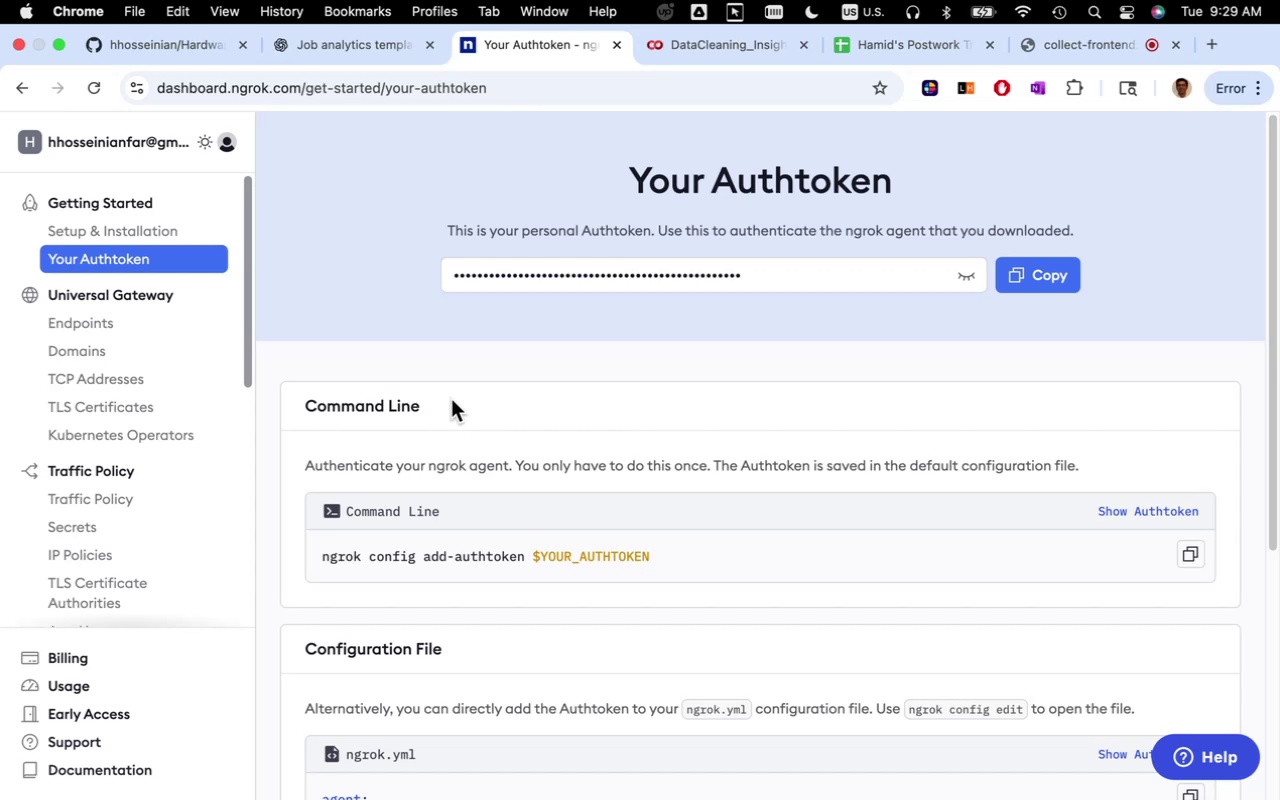 
left_click([357, 53])
 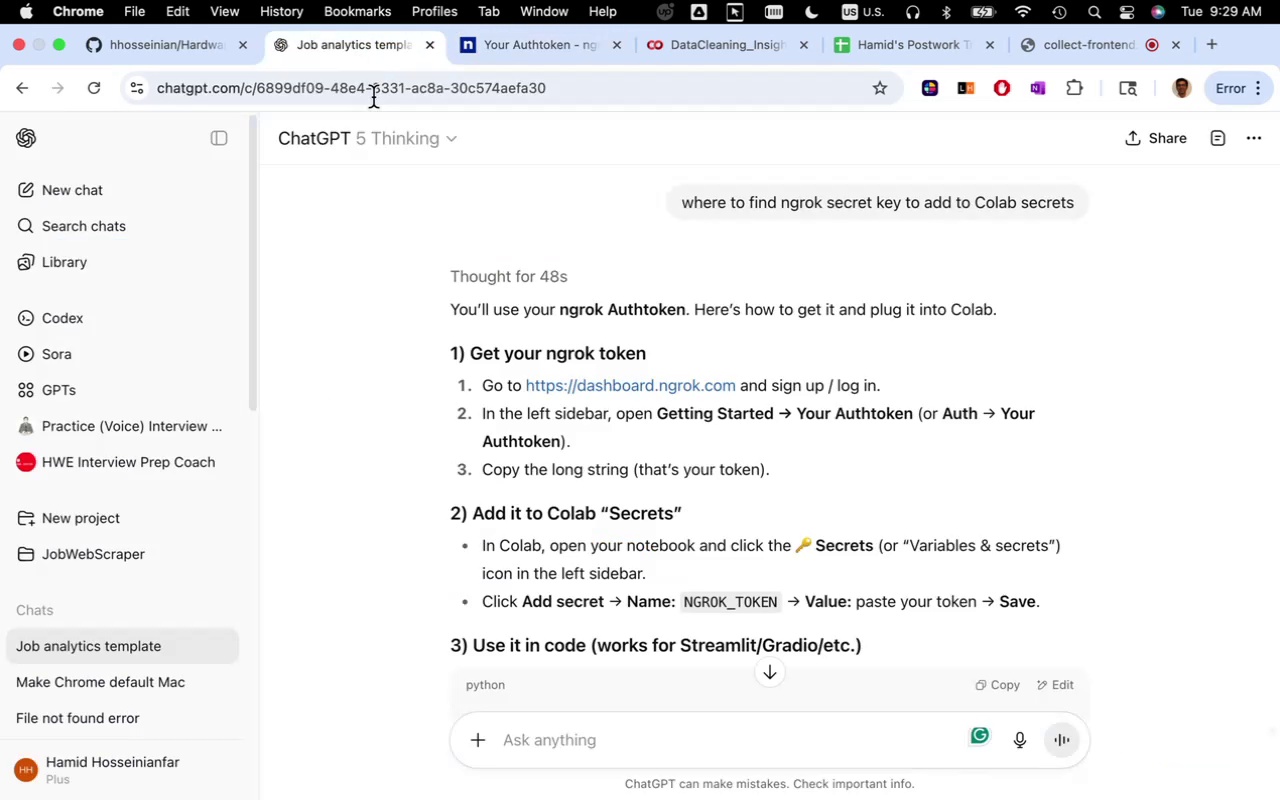 
wait(7.5)
 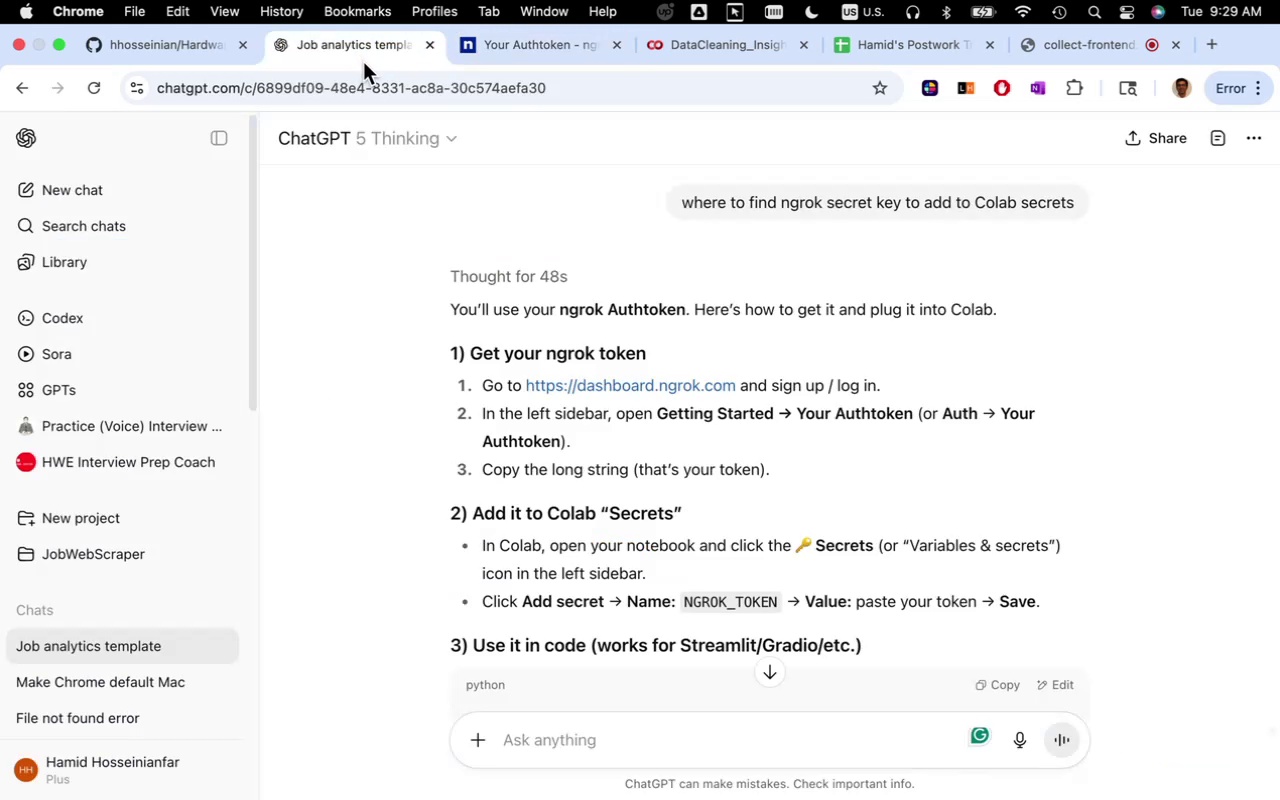 
left_click([556, 51])
 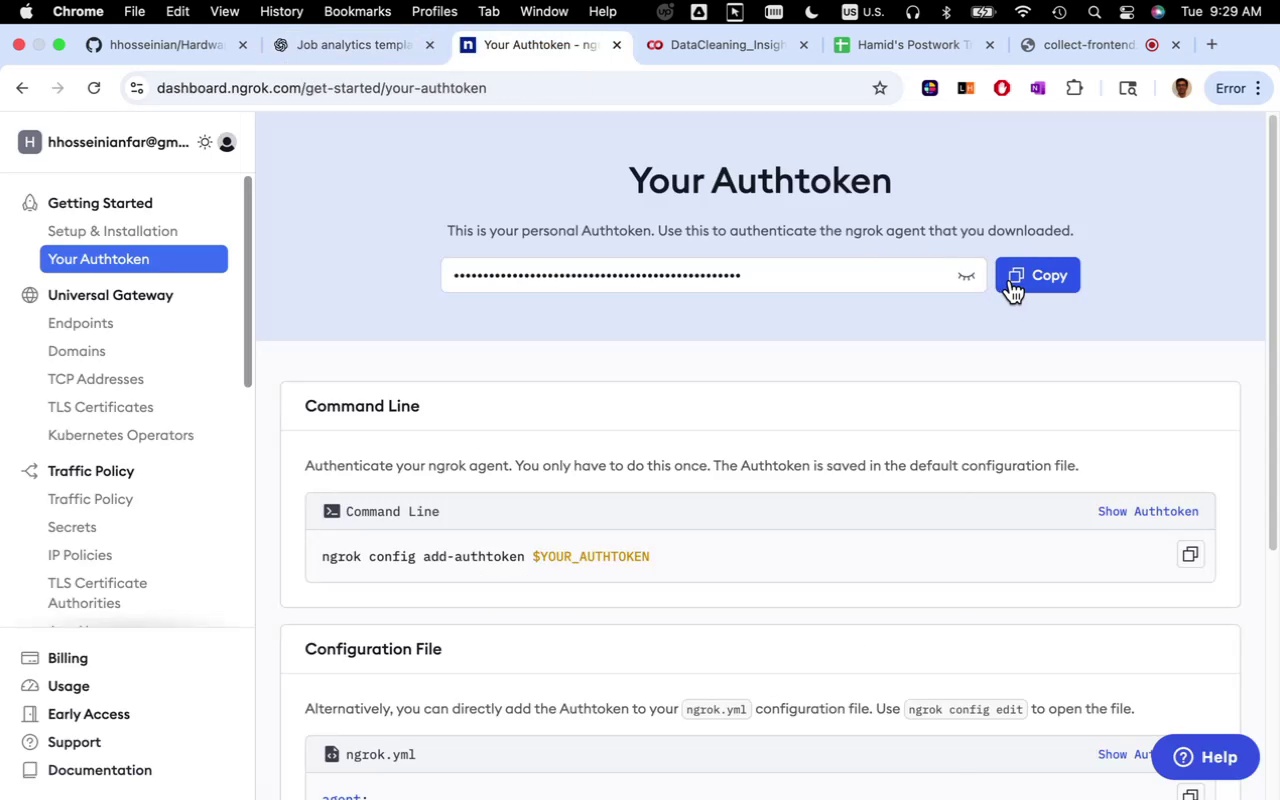 
left_click([1011, 280])
 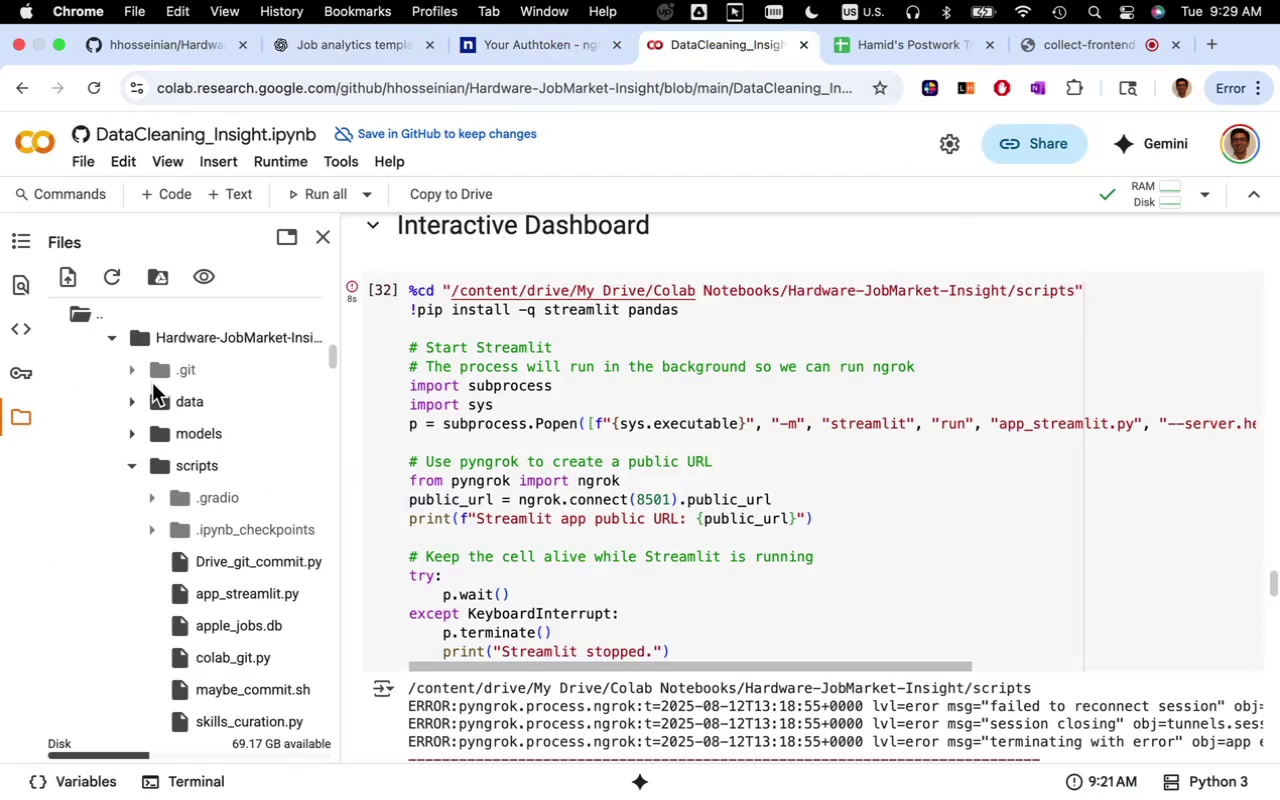 
left_click([32, 370])
 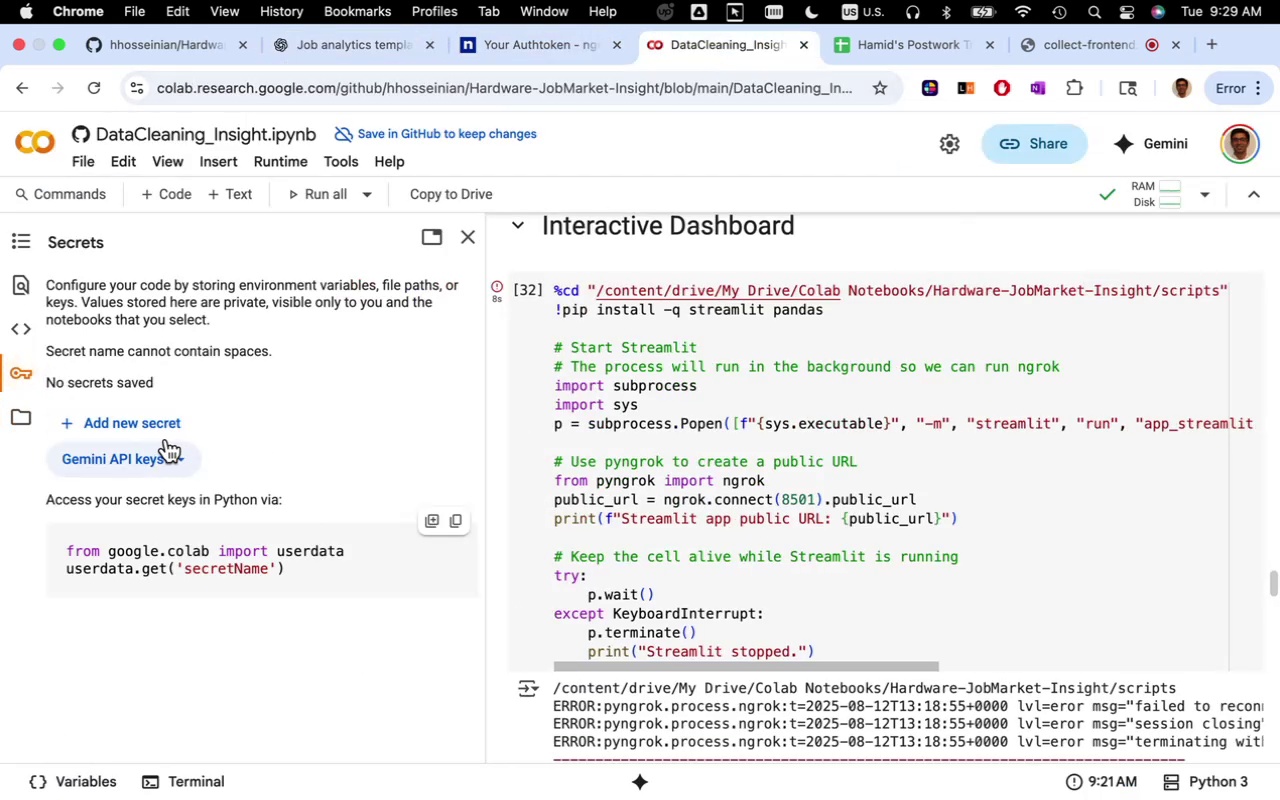 
left_click([151, 422])
 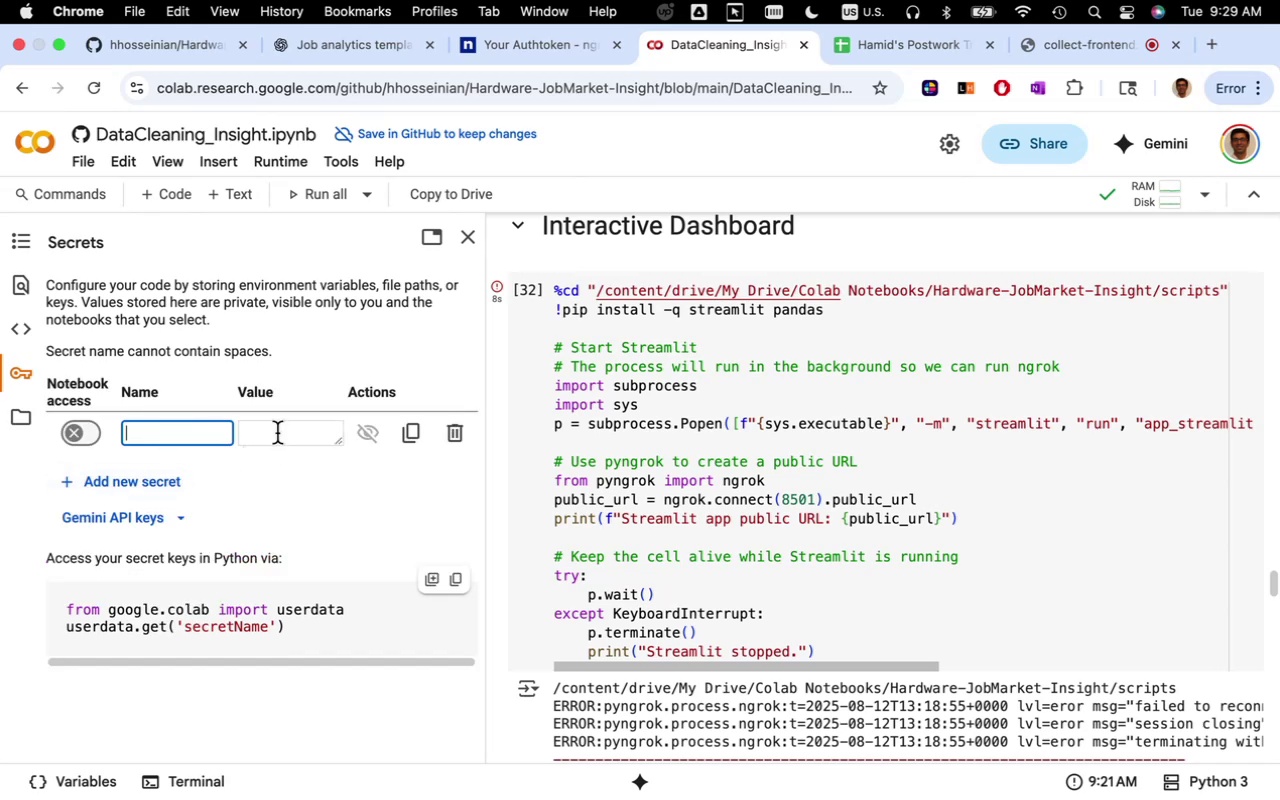 
left_click([277, 433])
 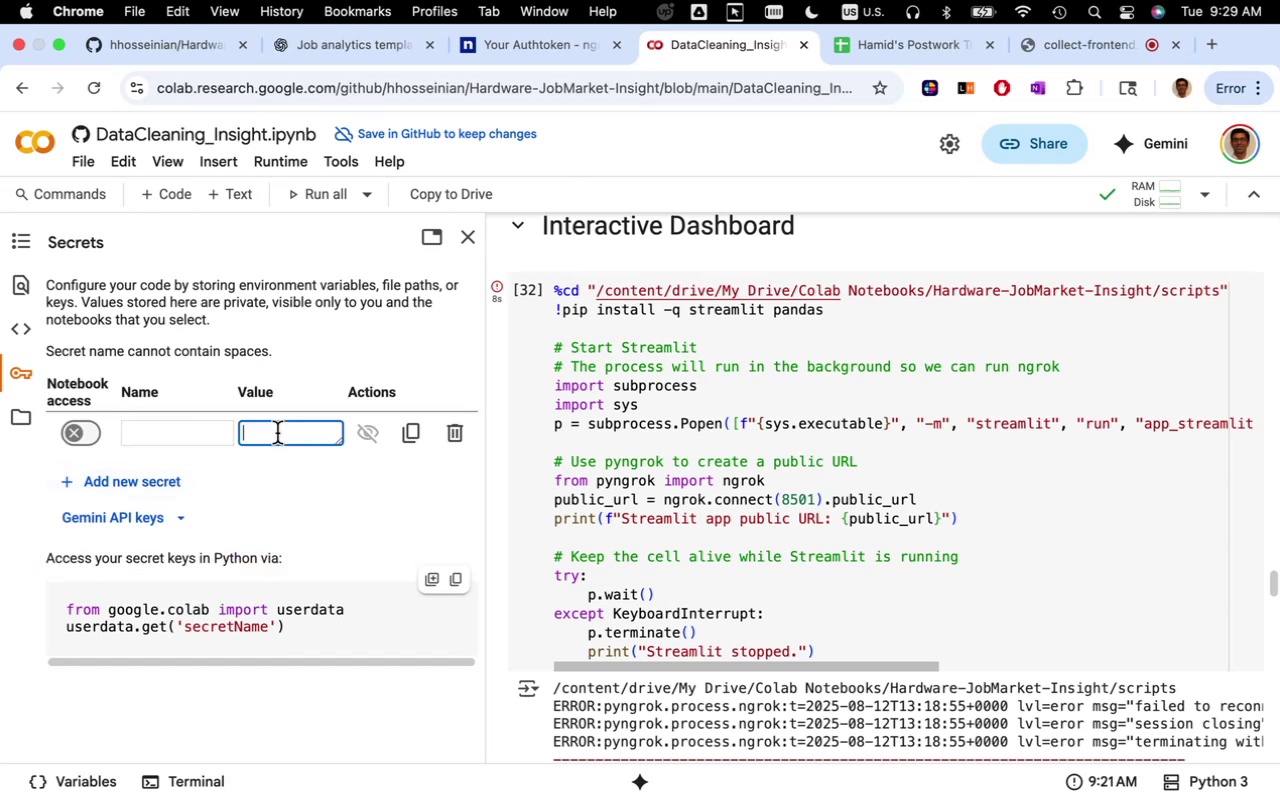 
key(Meta+V)
 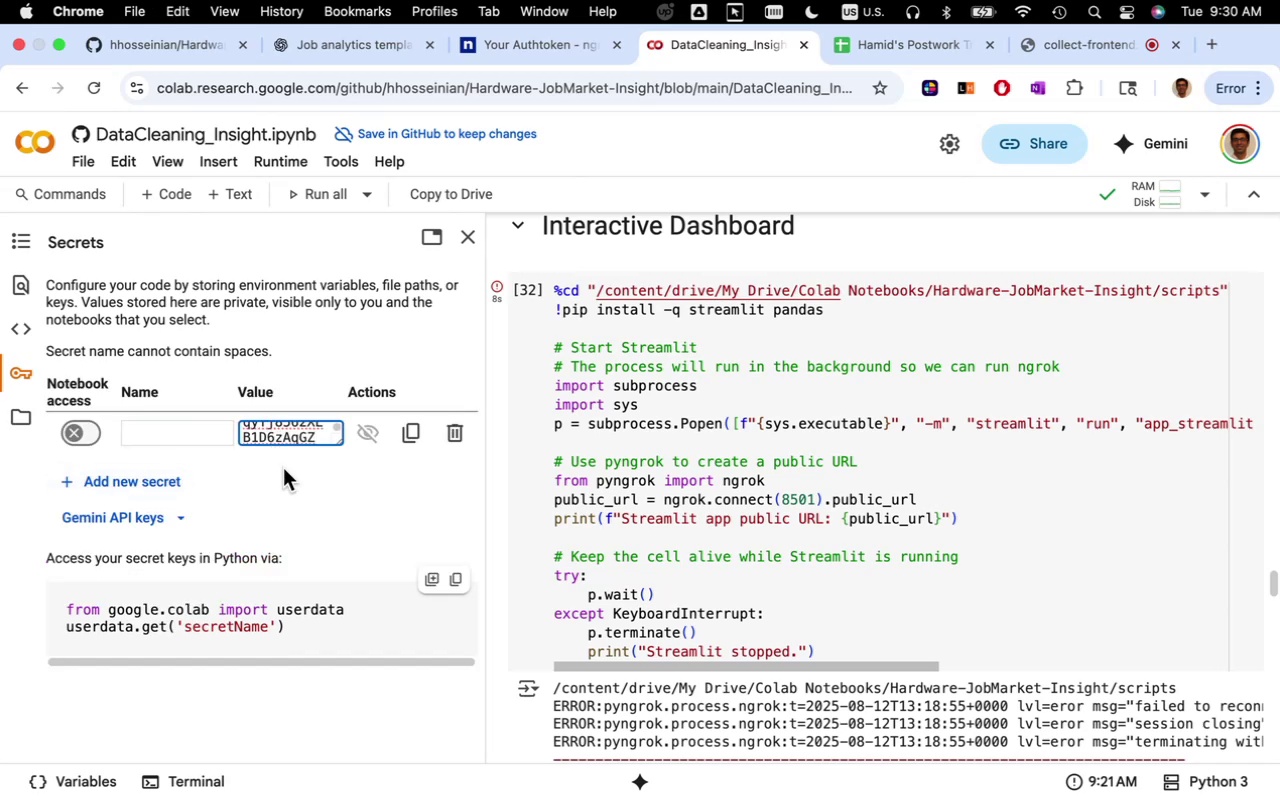 
mouse_move([621, 478])
 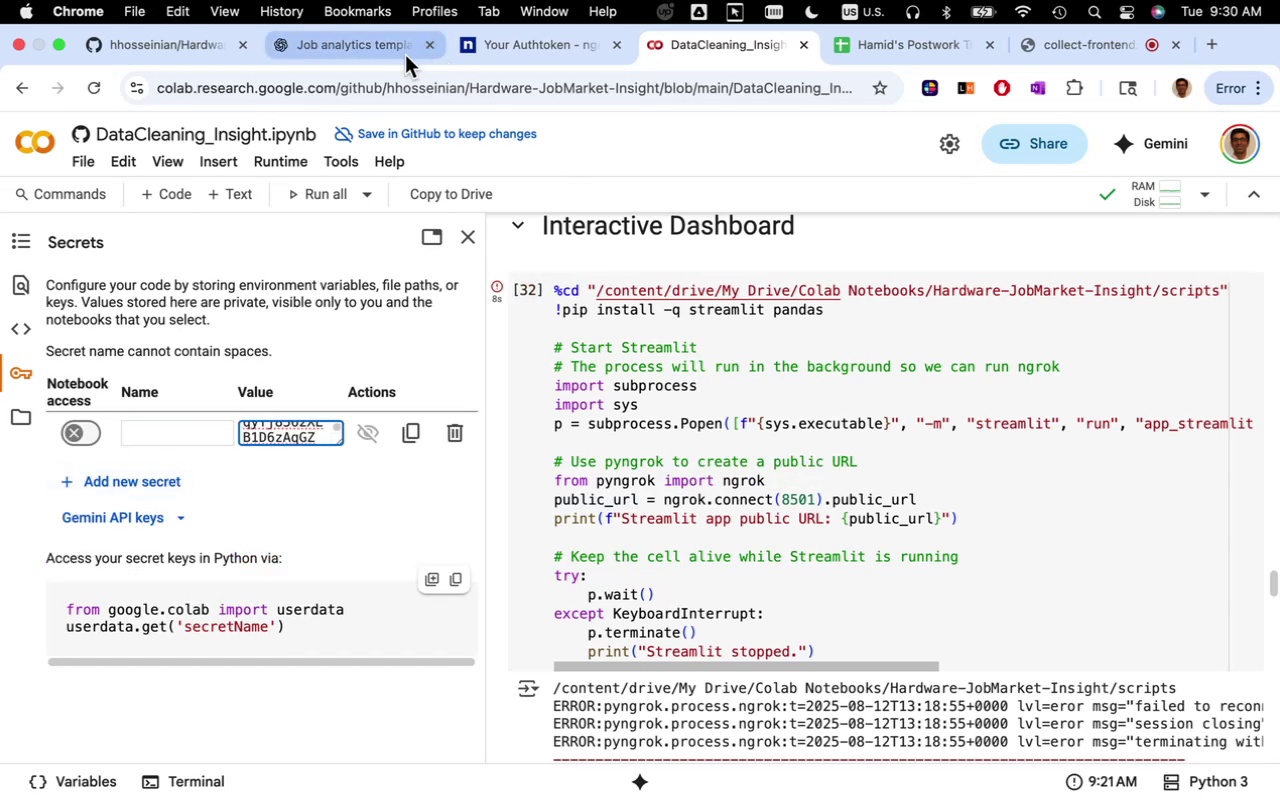 
left_click([405, 55])
 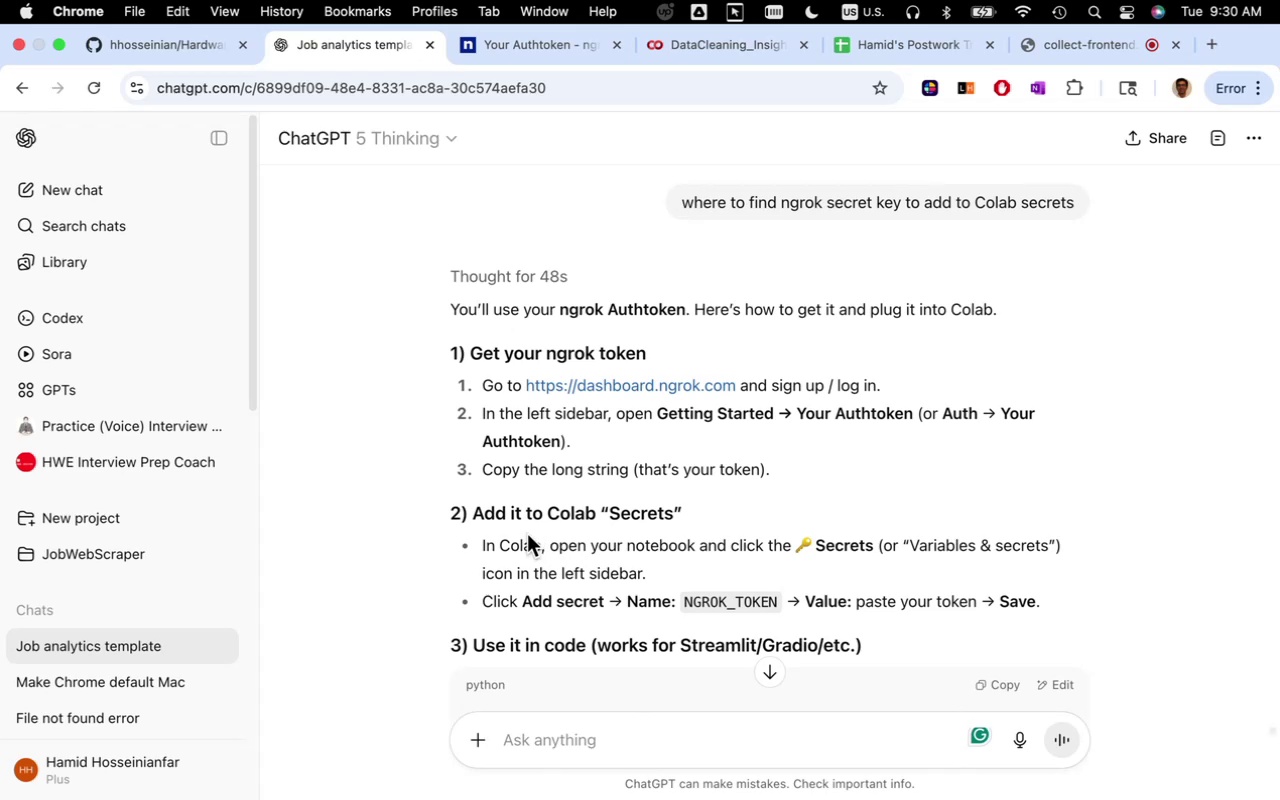 
scroll: coordinate [541, 530], scroll_direction: down, amount: 4.0
 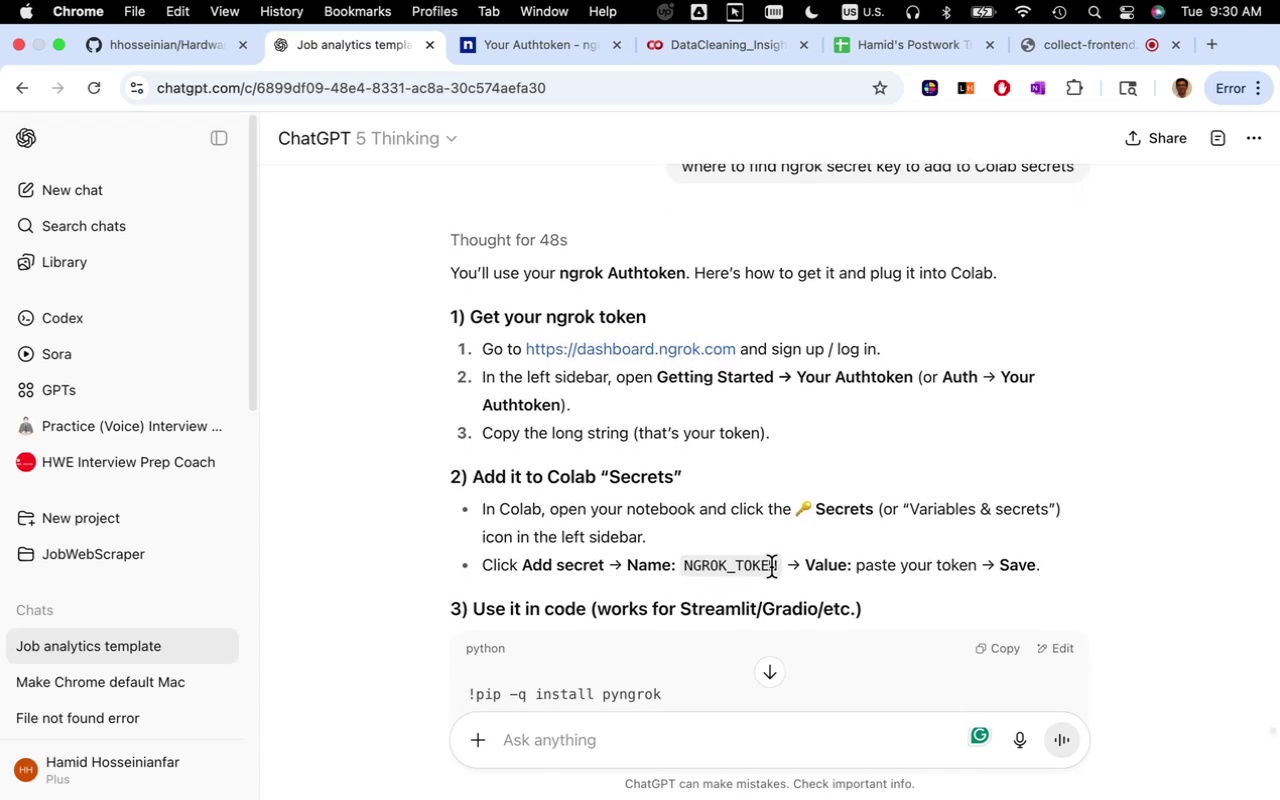 
left_click_drag(start_coordinate=[777, 565], to_coordinate=[684, 570])
 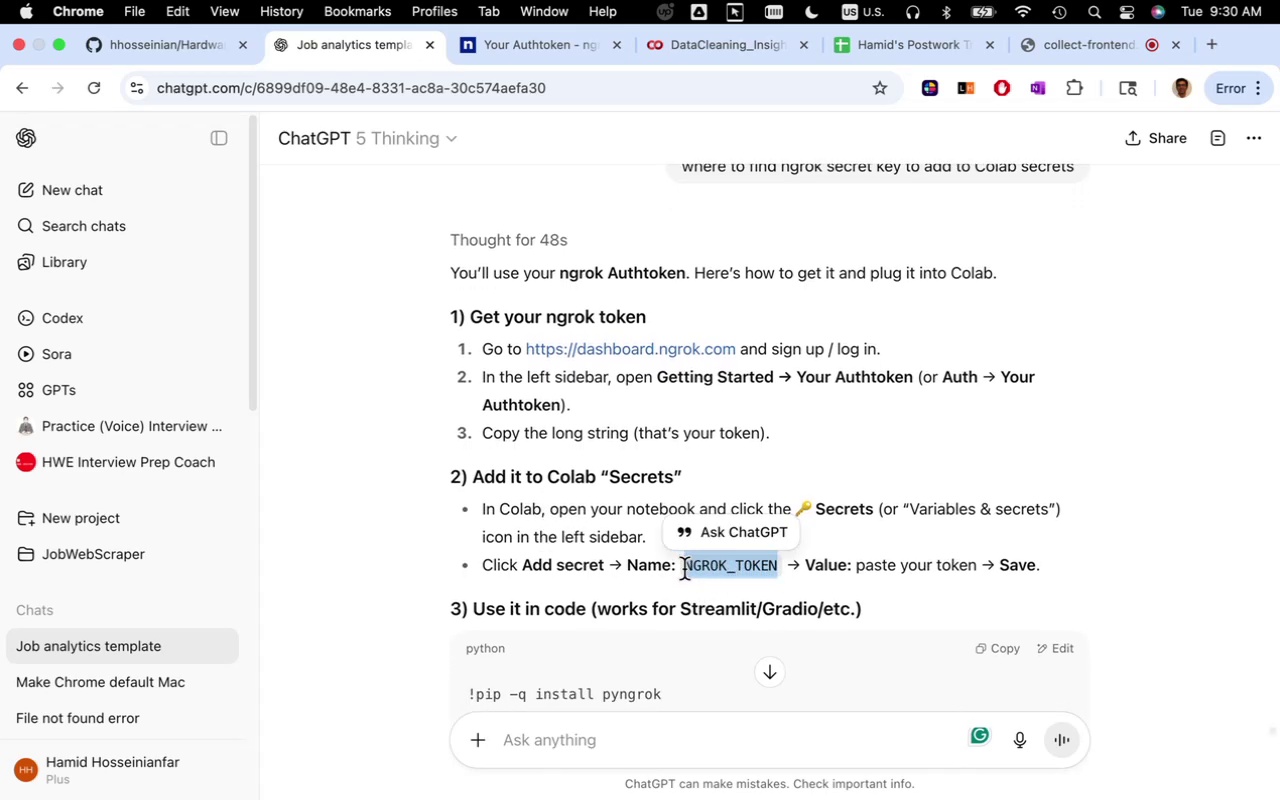 
key(Meta+C)
 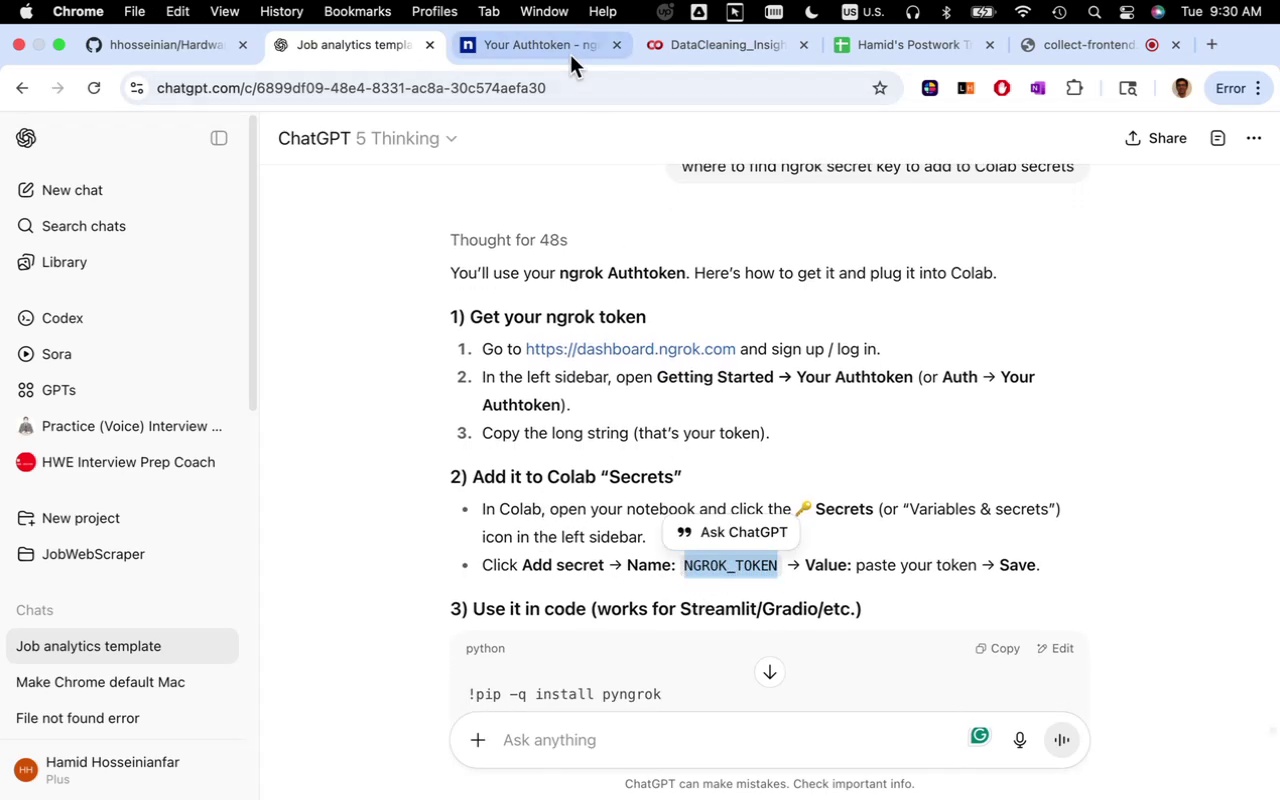 
left_click([570, 55])
 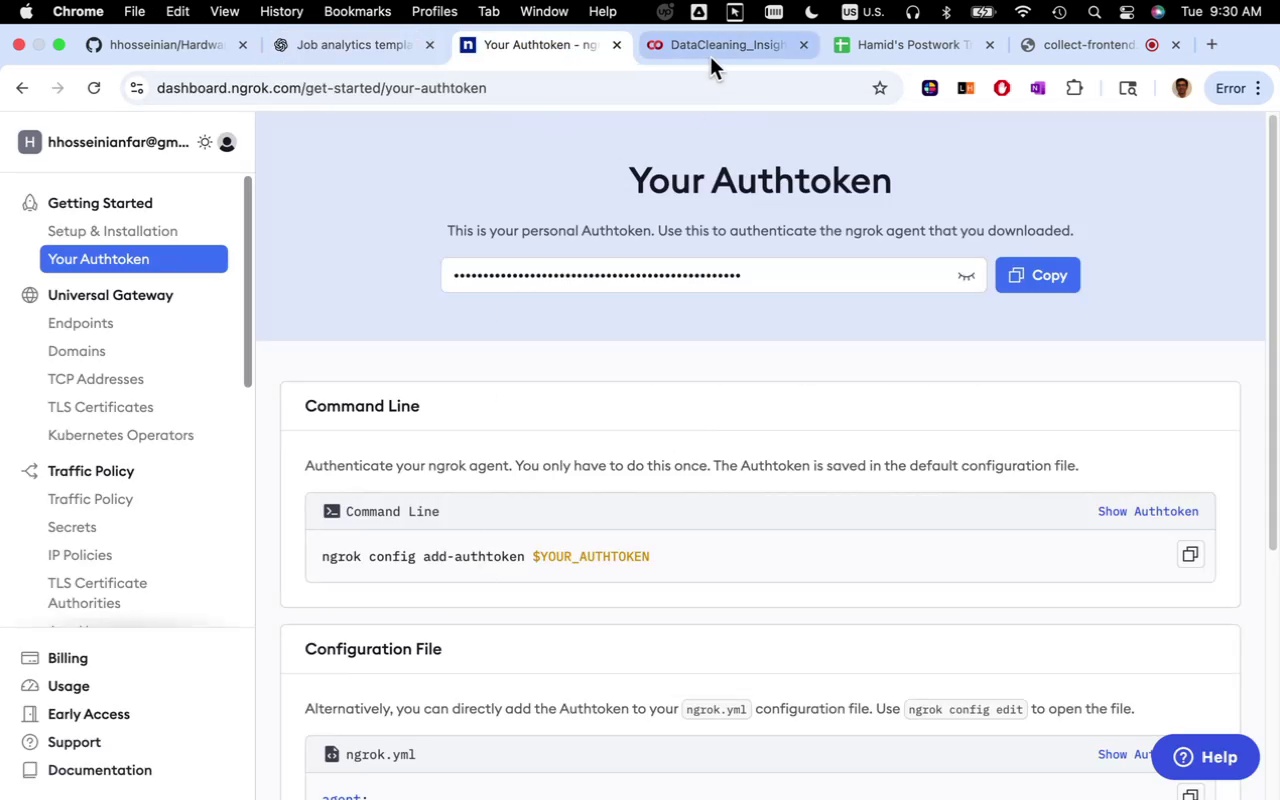 
left_click([706, 45])
 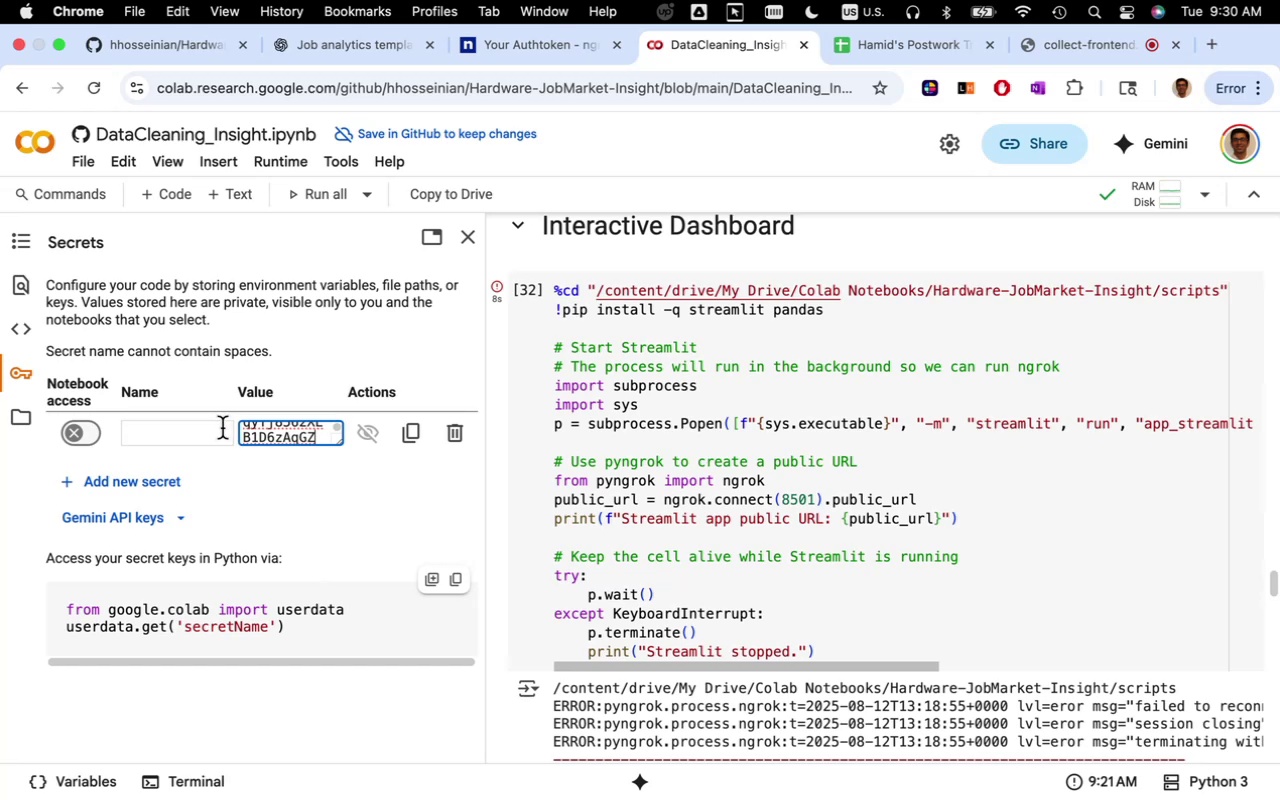 
left_click([201, 433])
 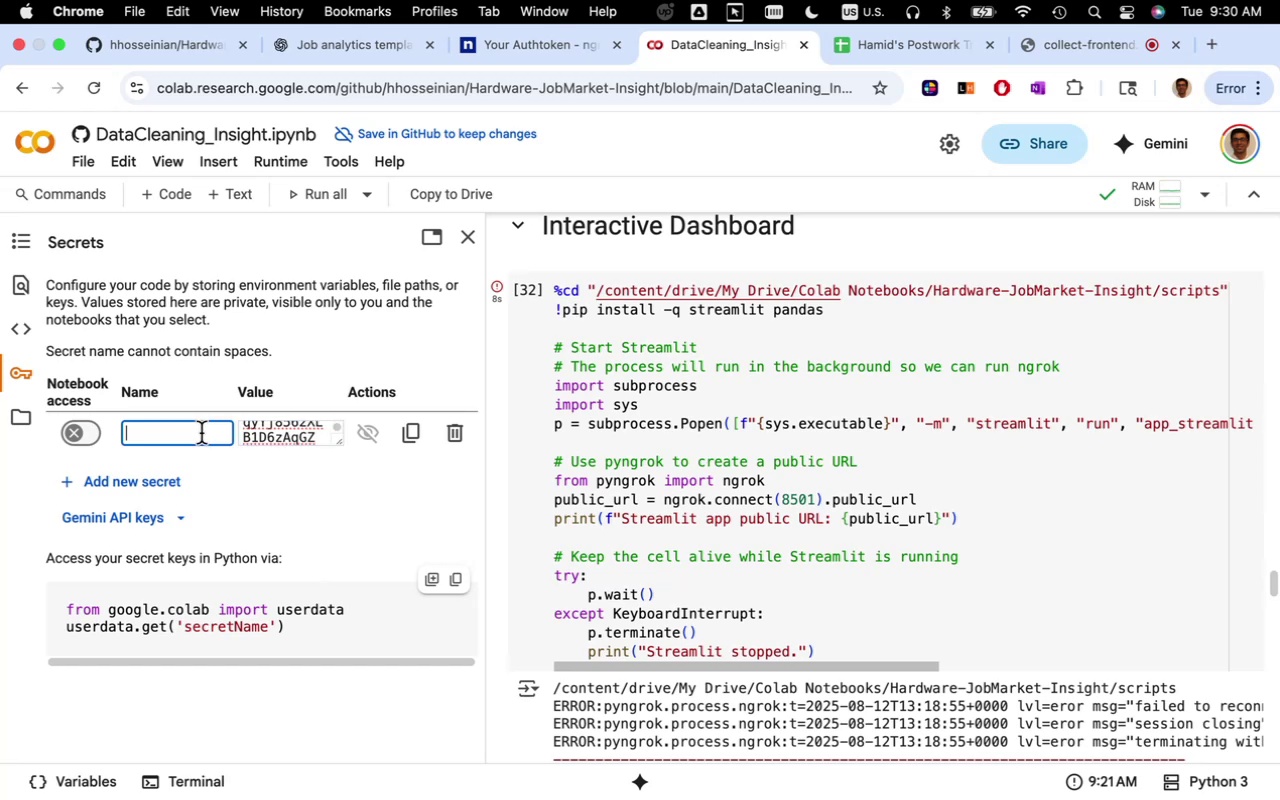 
key(Meta+V)
 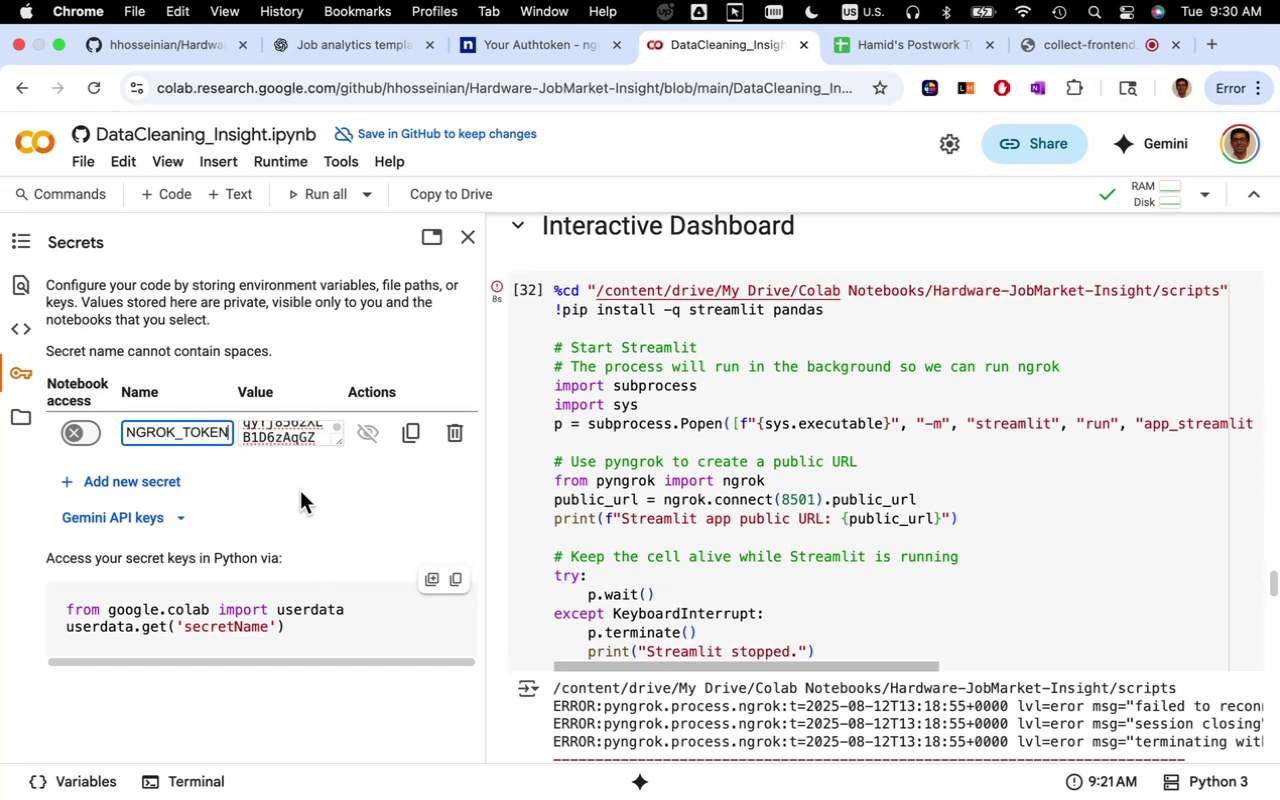 
left_click([303, 480])
 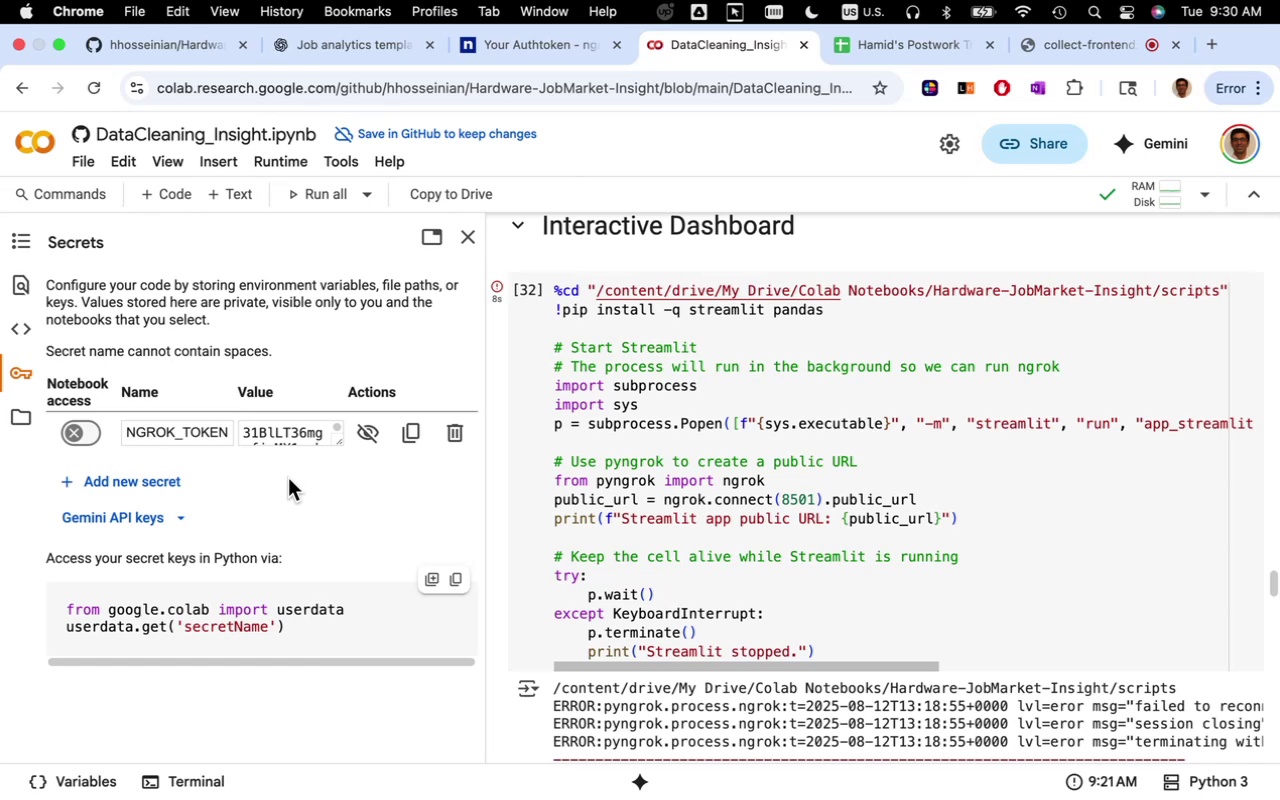 
wait(14.12)
 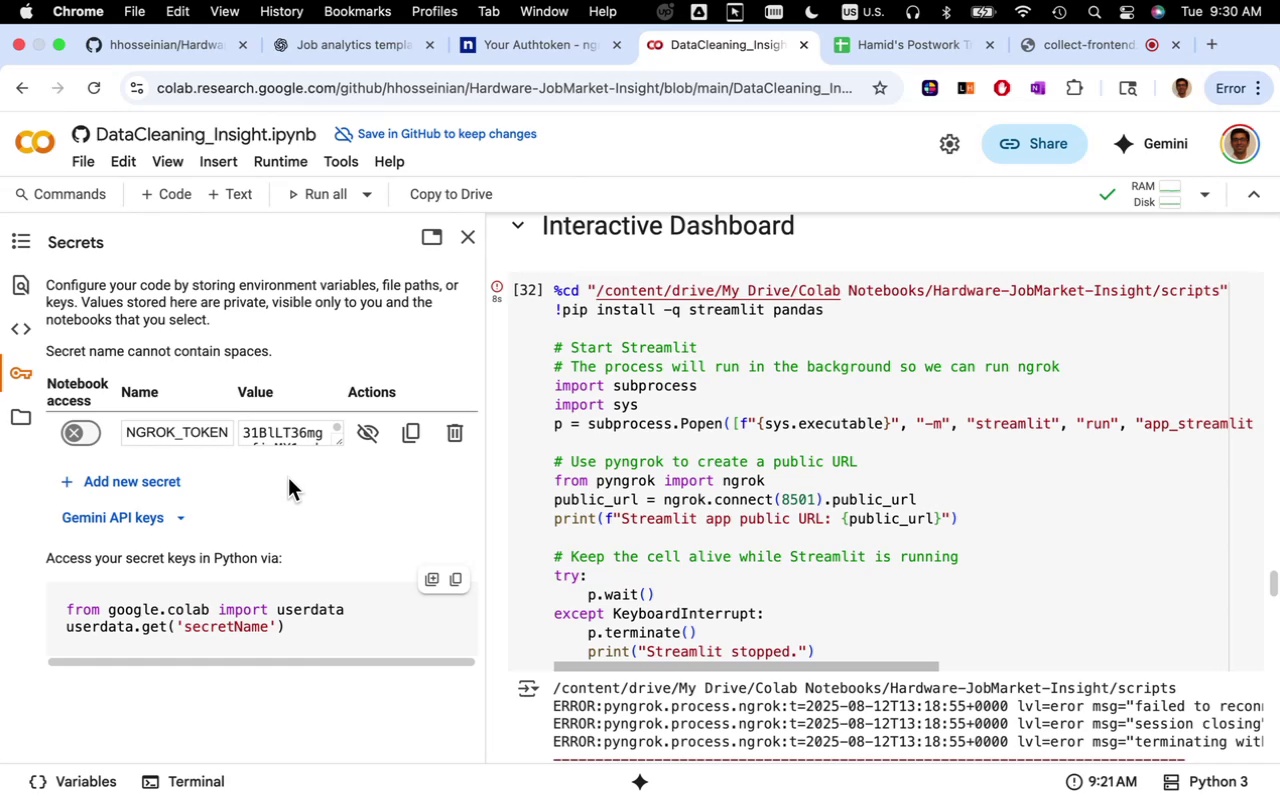 
left_click([81, 433])
 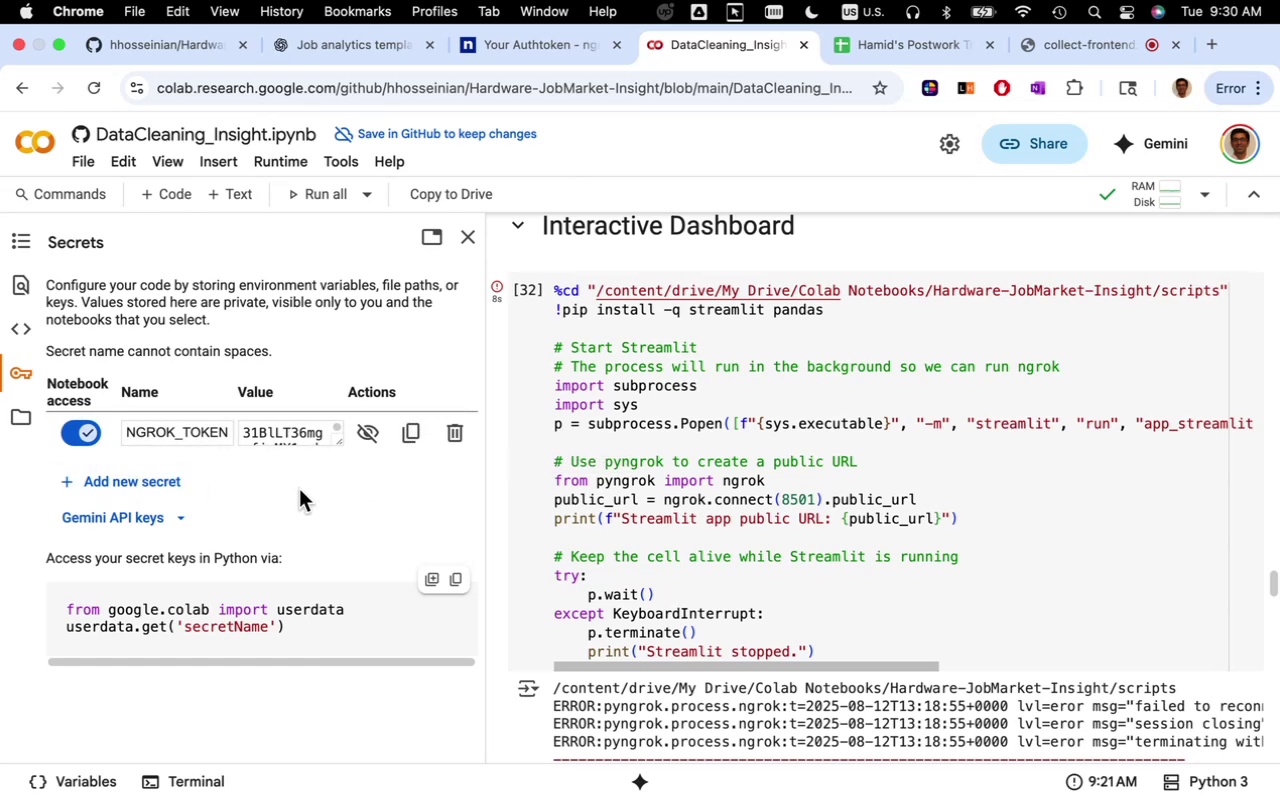 
left_click([299, 489])
 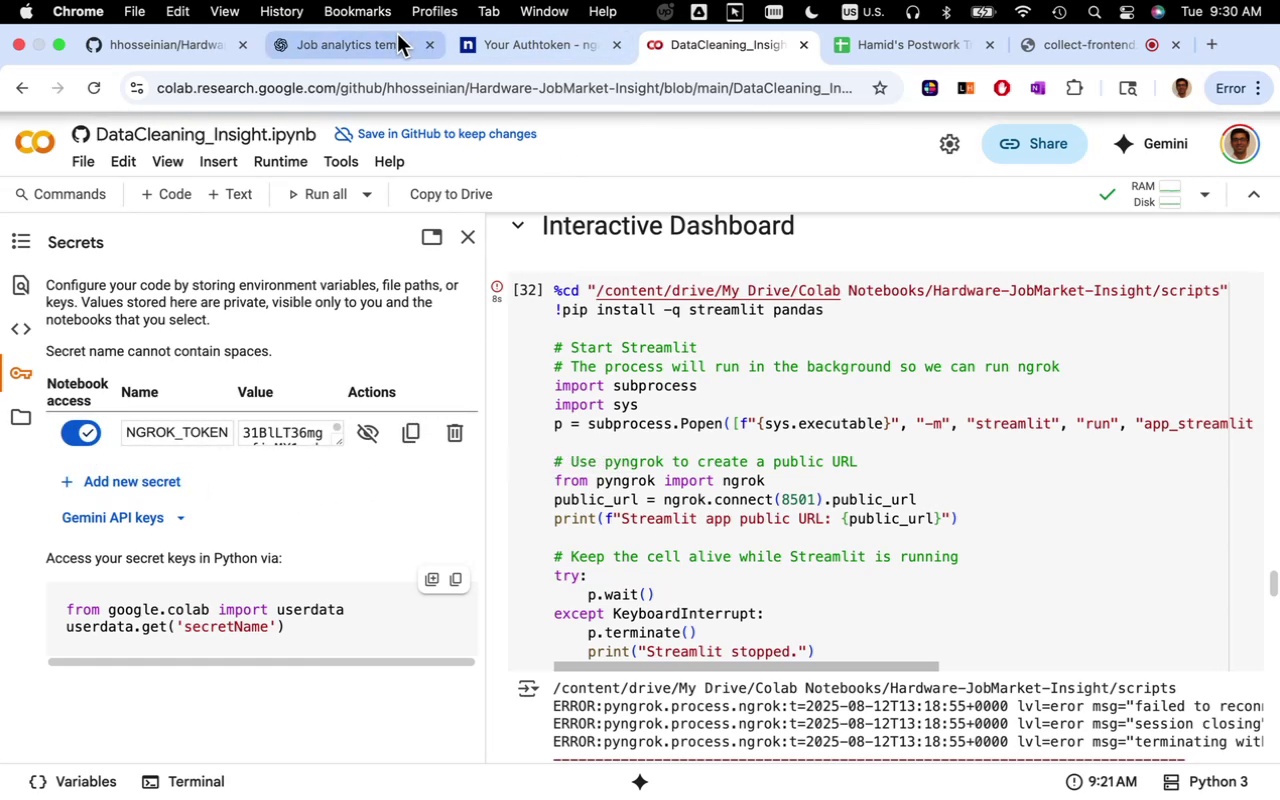 
left_click([391, 39])
 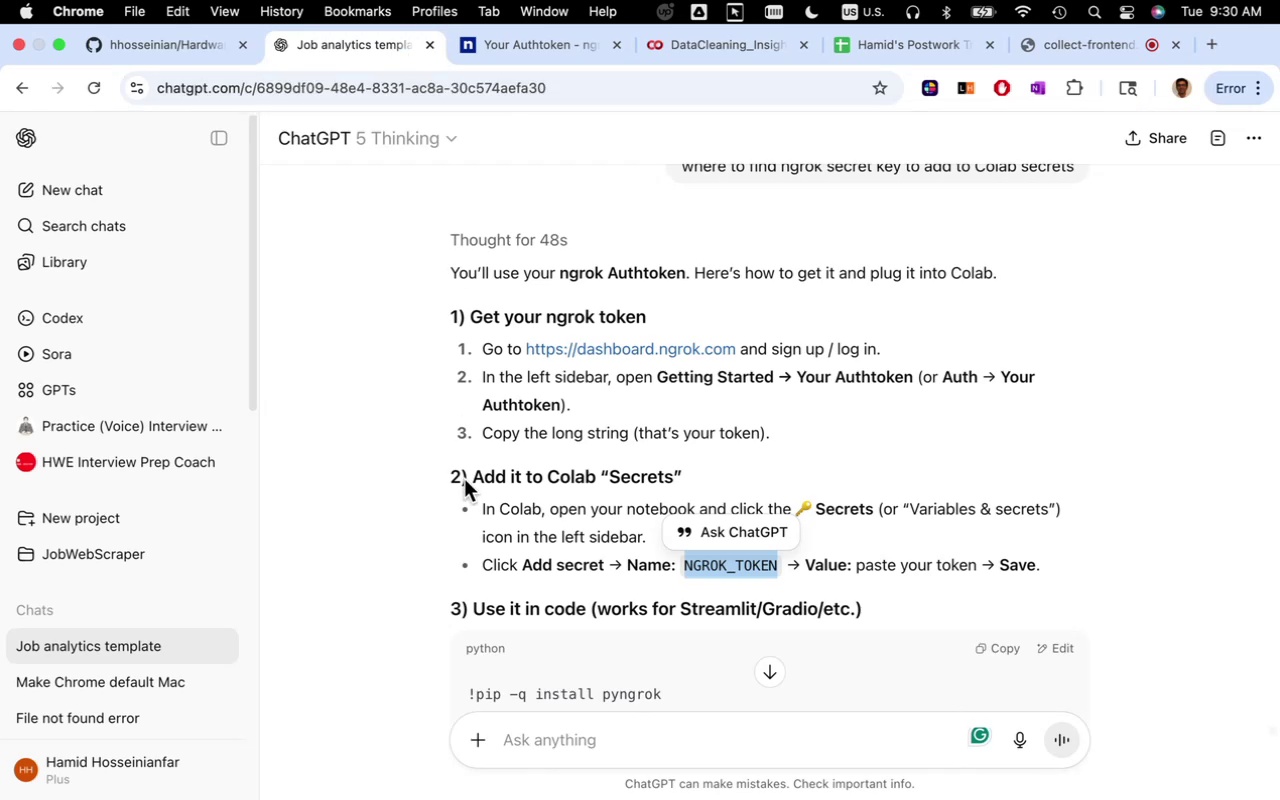 
scroll: coordinate [469, 477], scroll_direction: down, amount: 14.0
 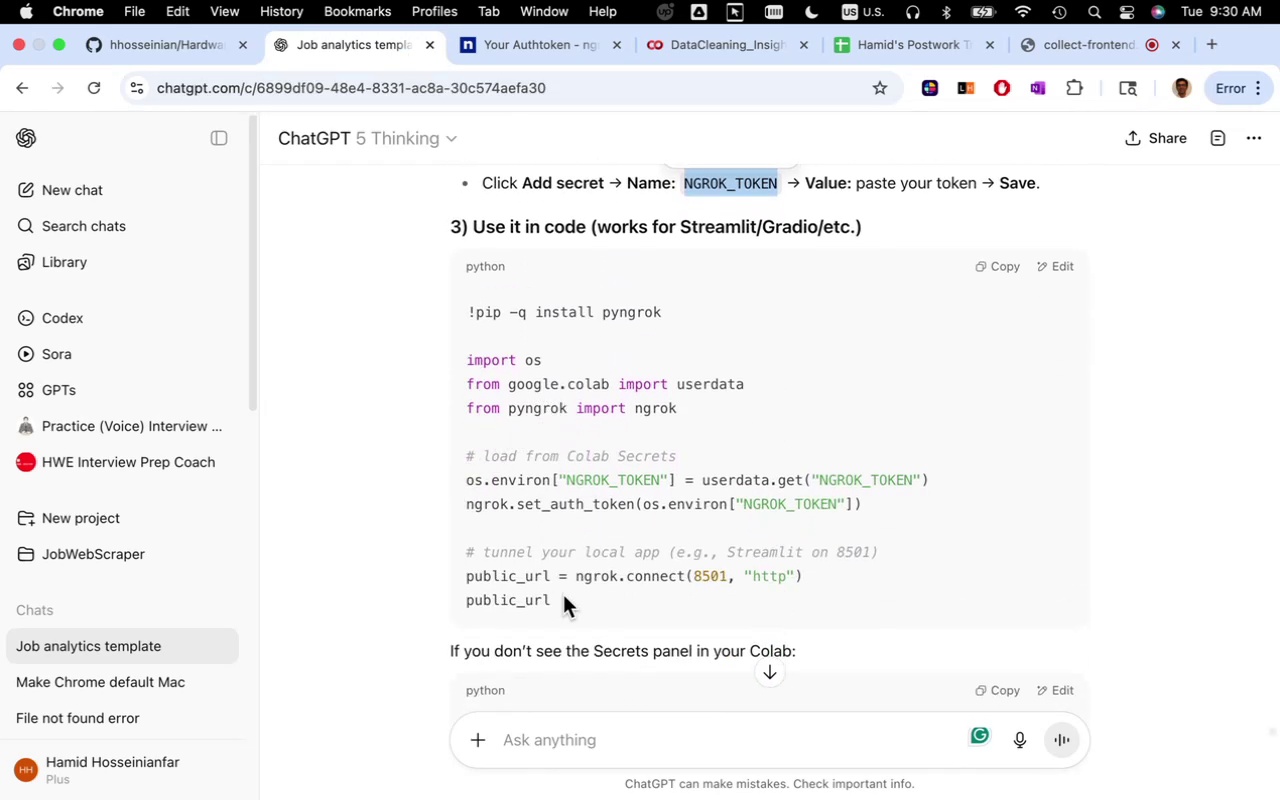 
wait(5.96)
 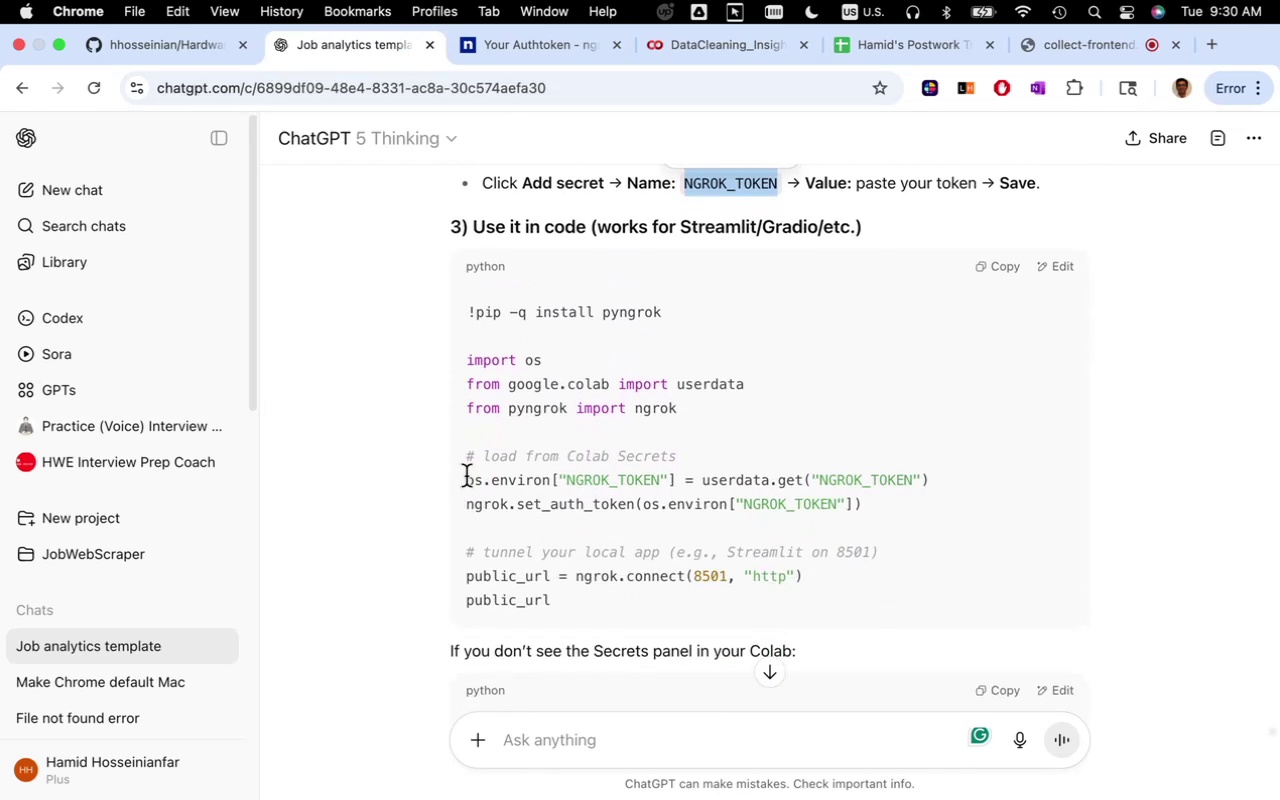 
left_click_drag(start_coordinate=[563, 603], to_coordinate=[443, 305])
 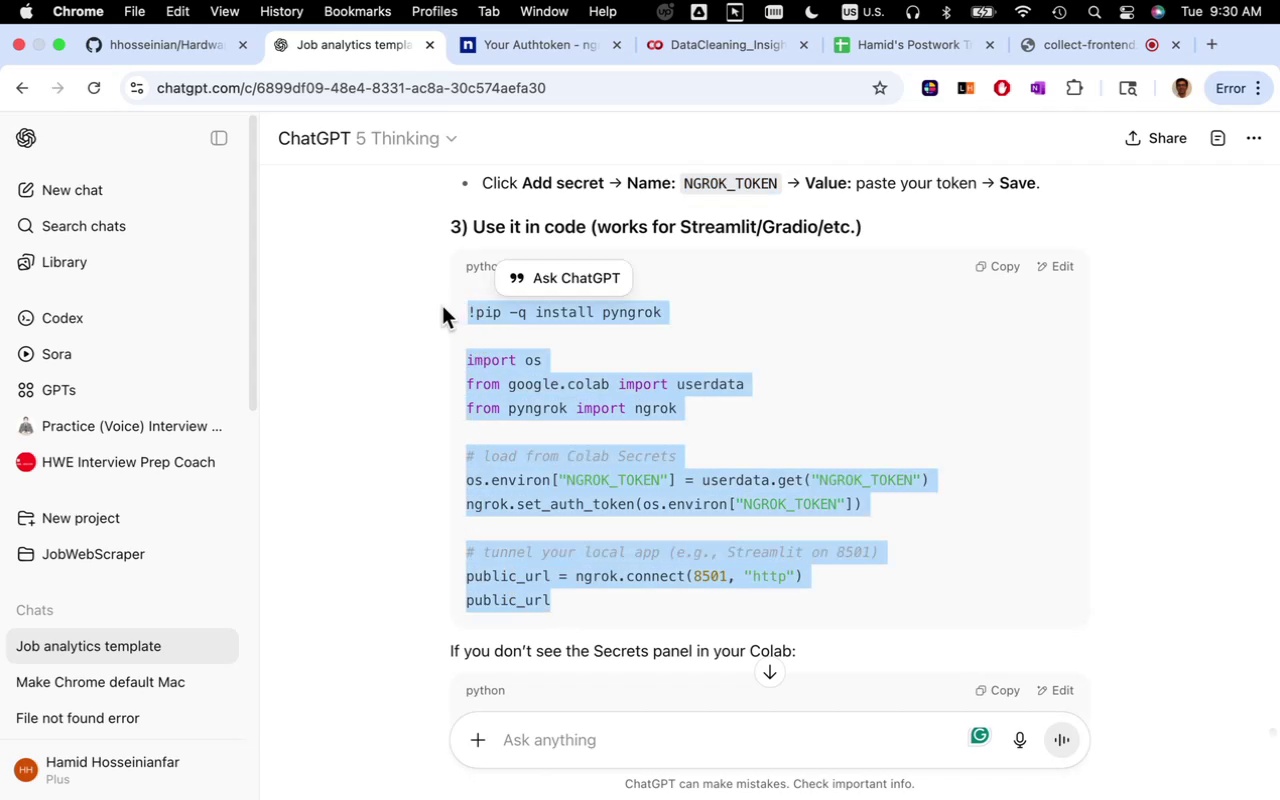 
key(Meta+C)
 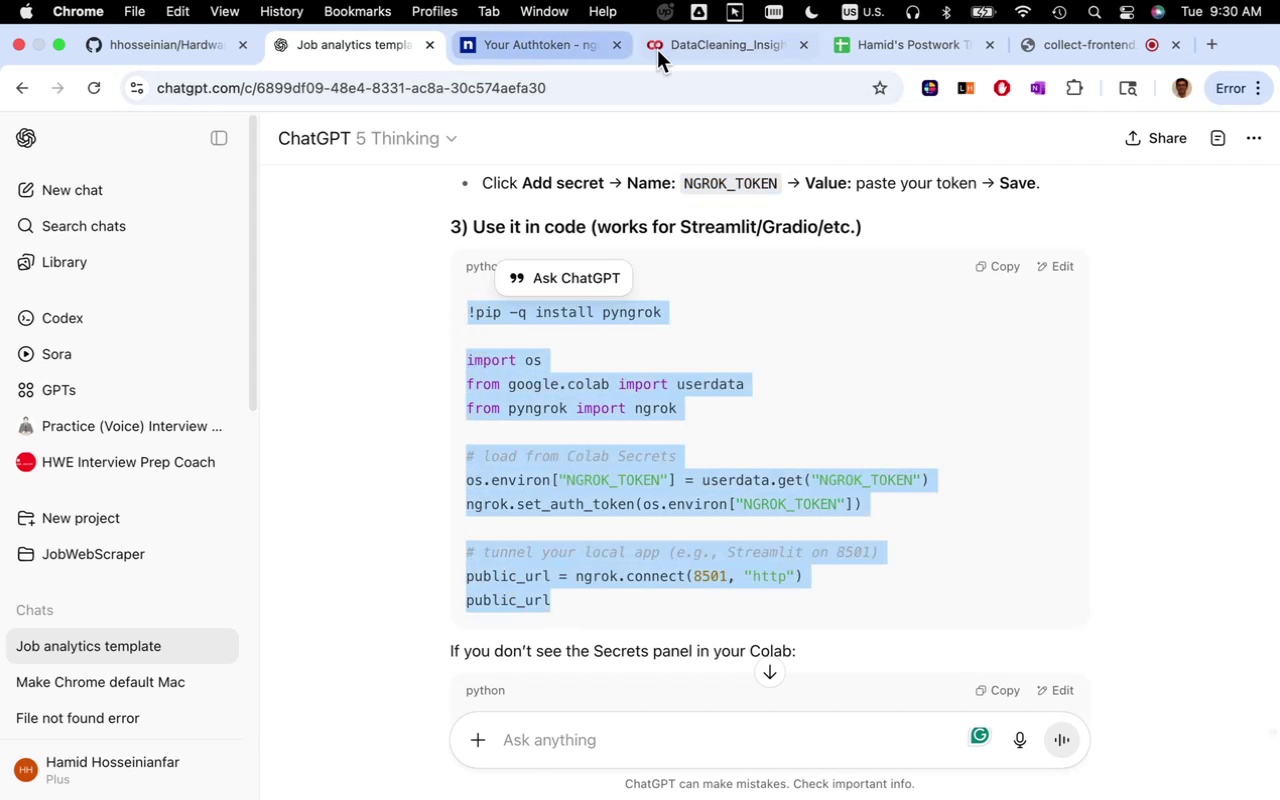 
left_click([715, 48])
 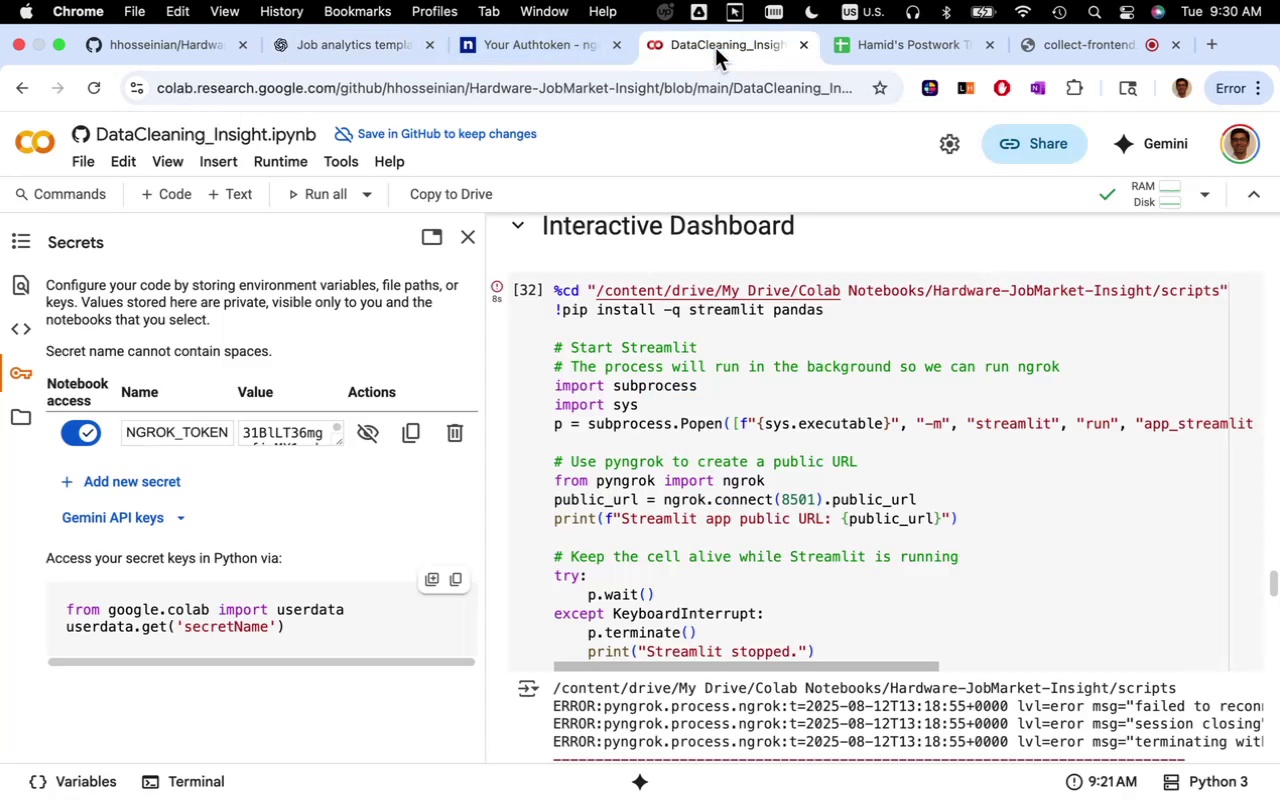 
scroll: coordinate [664, 462], scroll_direction: down, amount: 72.0
 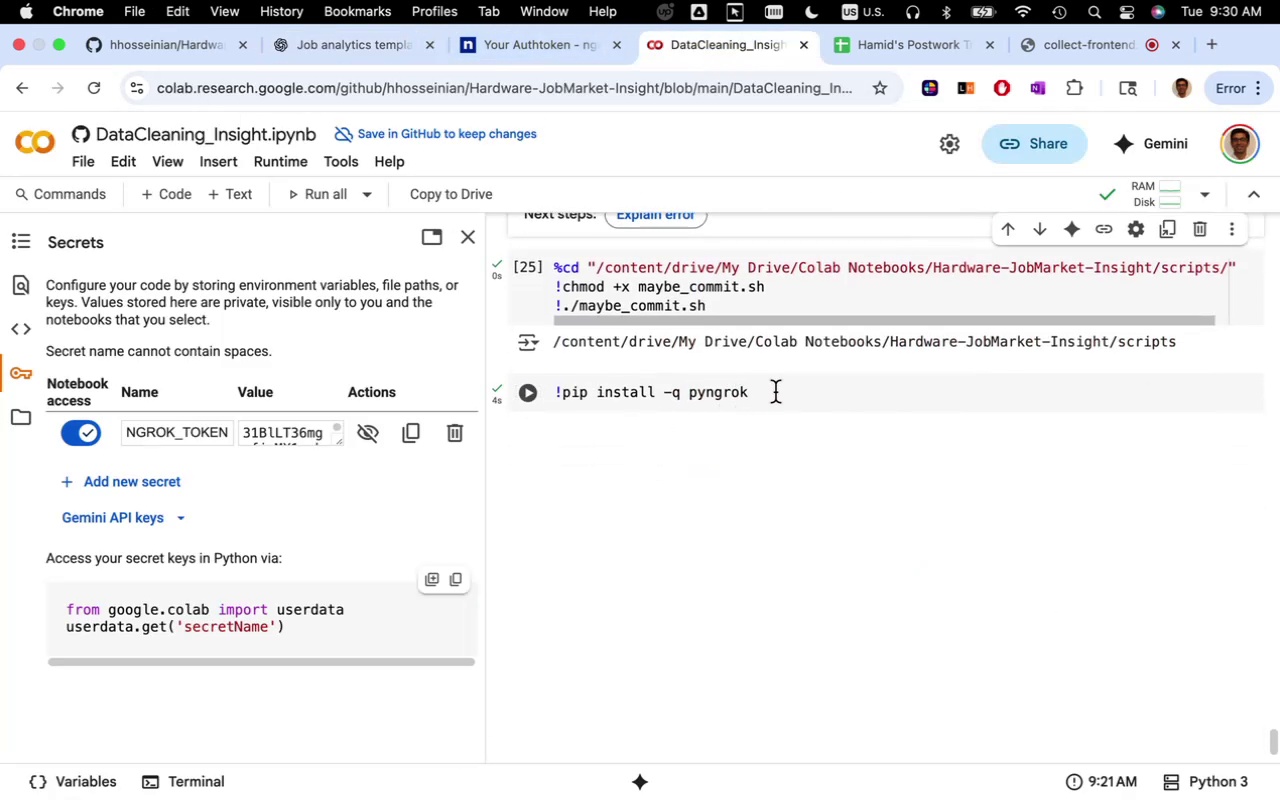 
left_click([775, 392])
 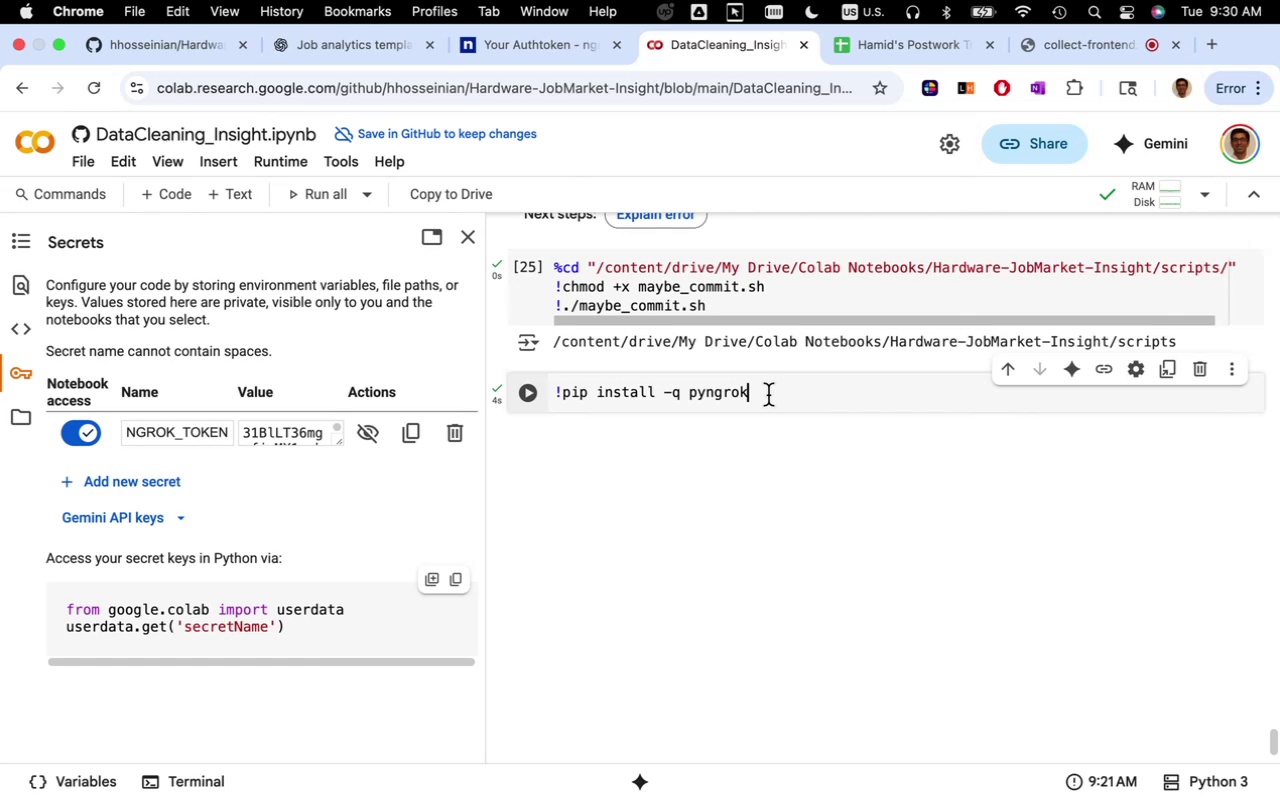 
key(Meta+A)
 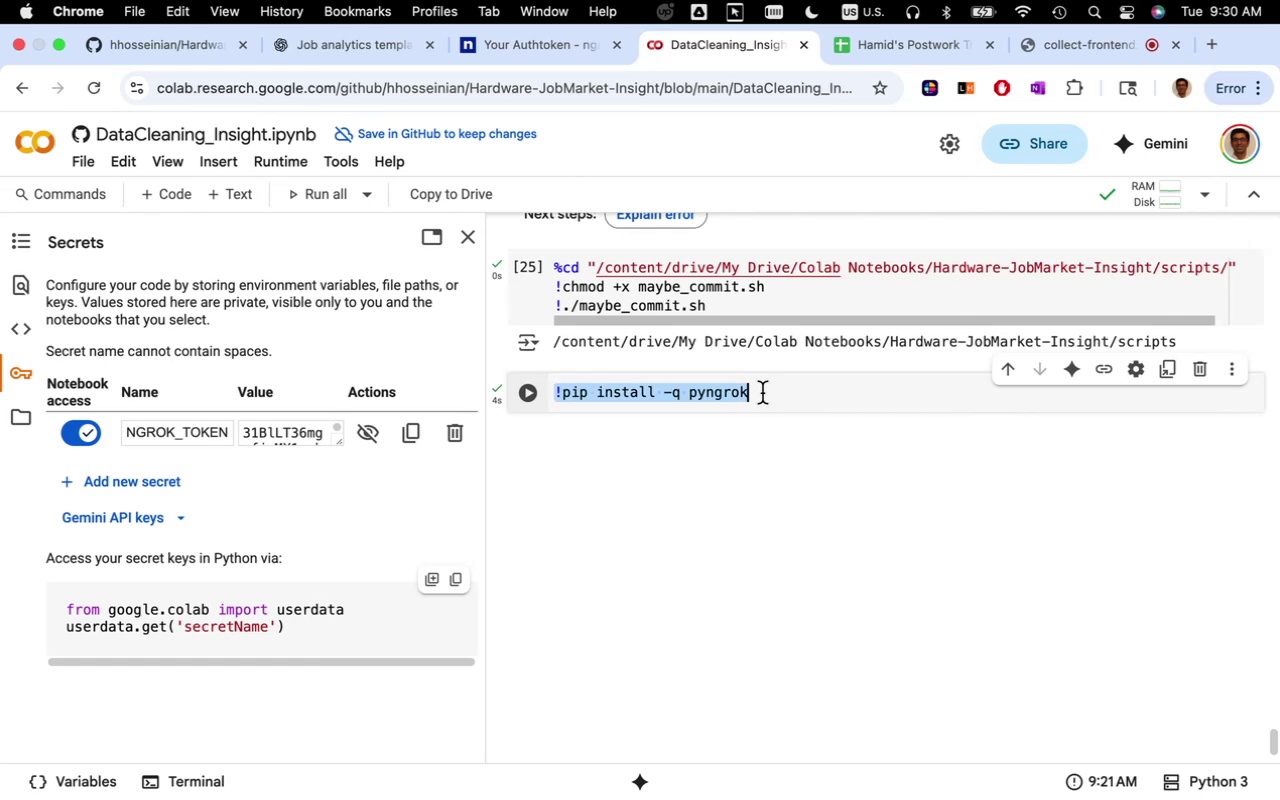 
key(Meta+V)
 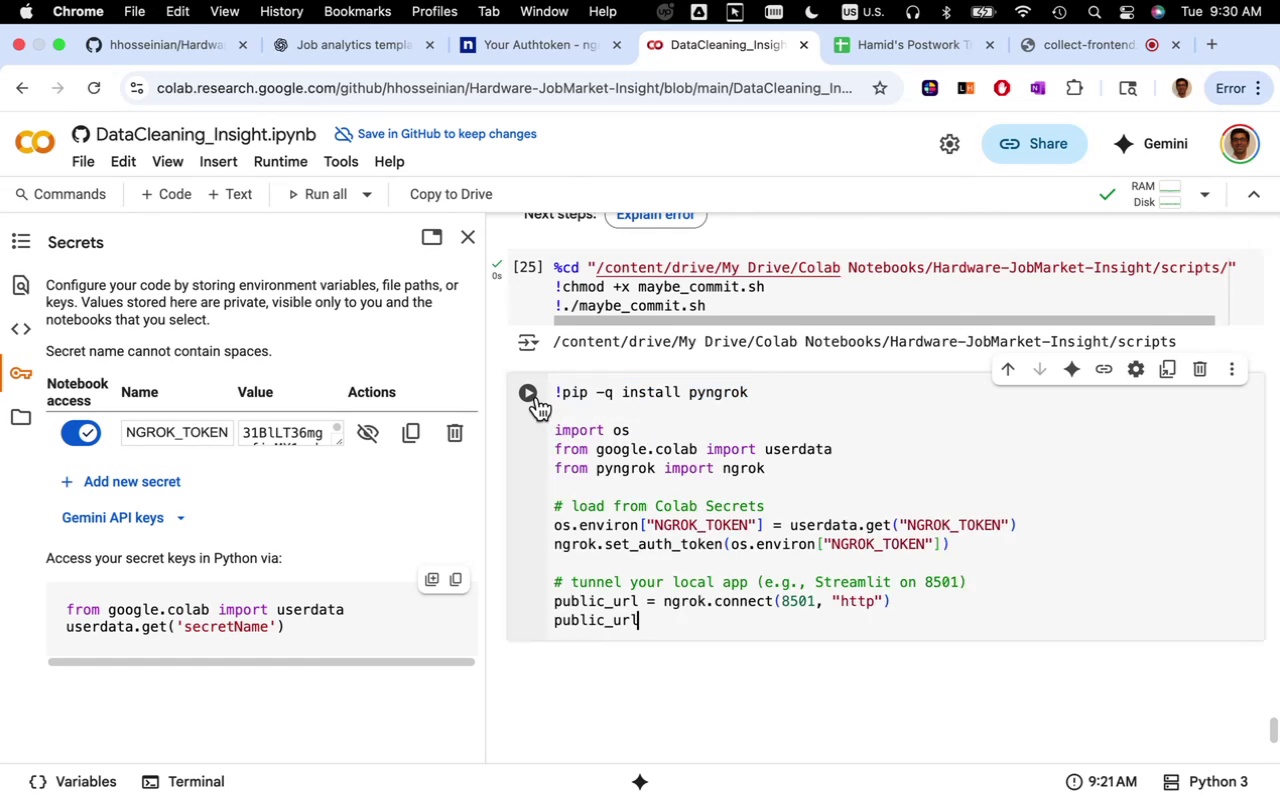 
left_click([536, 396])
 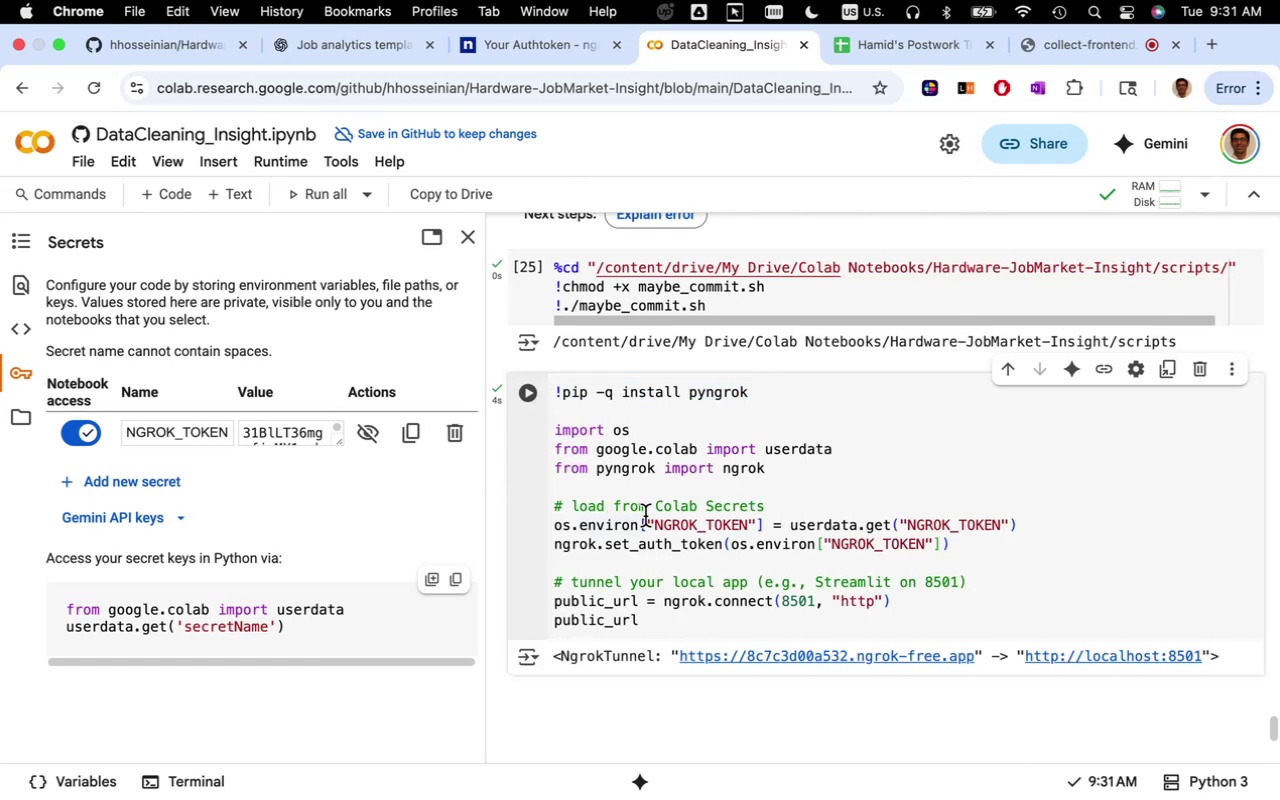 
wait(10.75)
 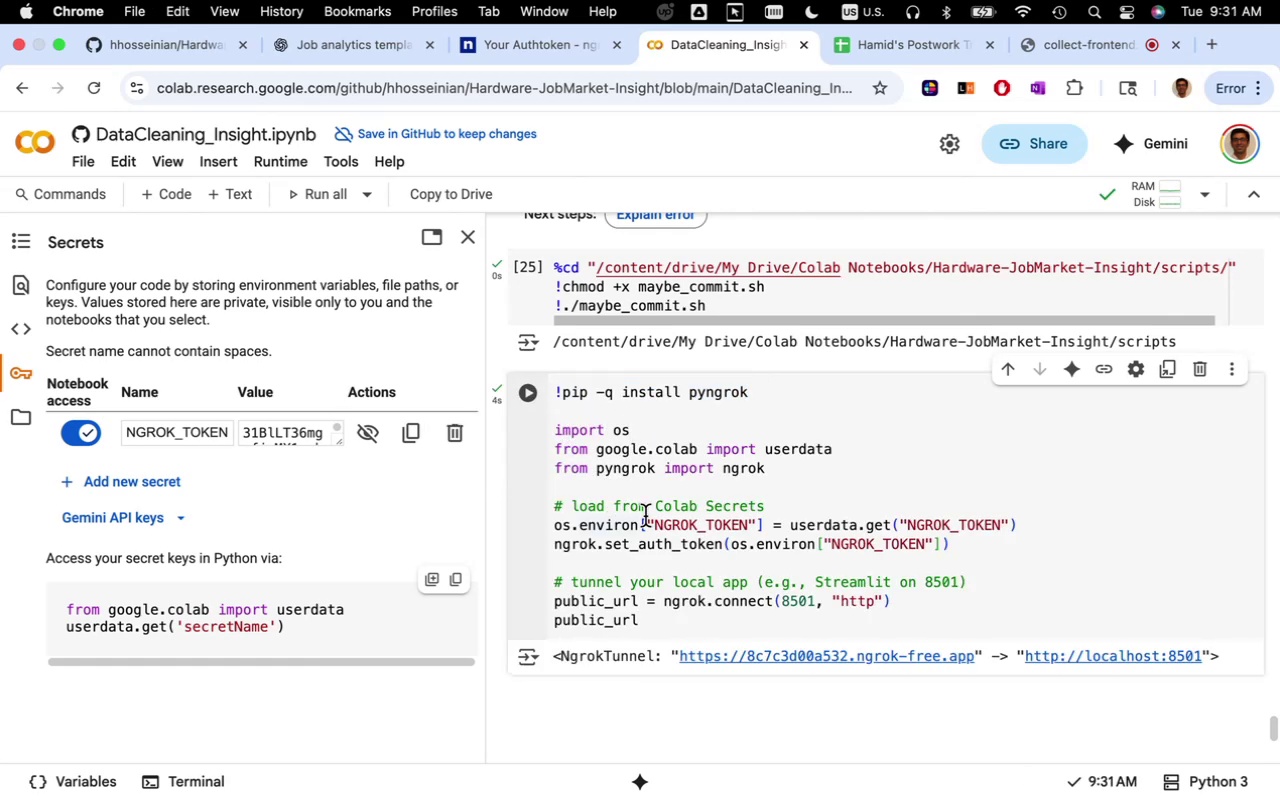 
left_click([935, 652])
 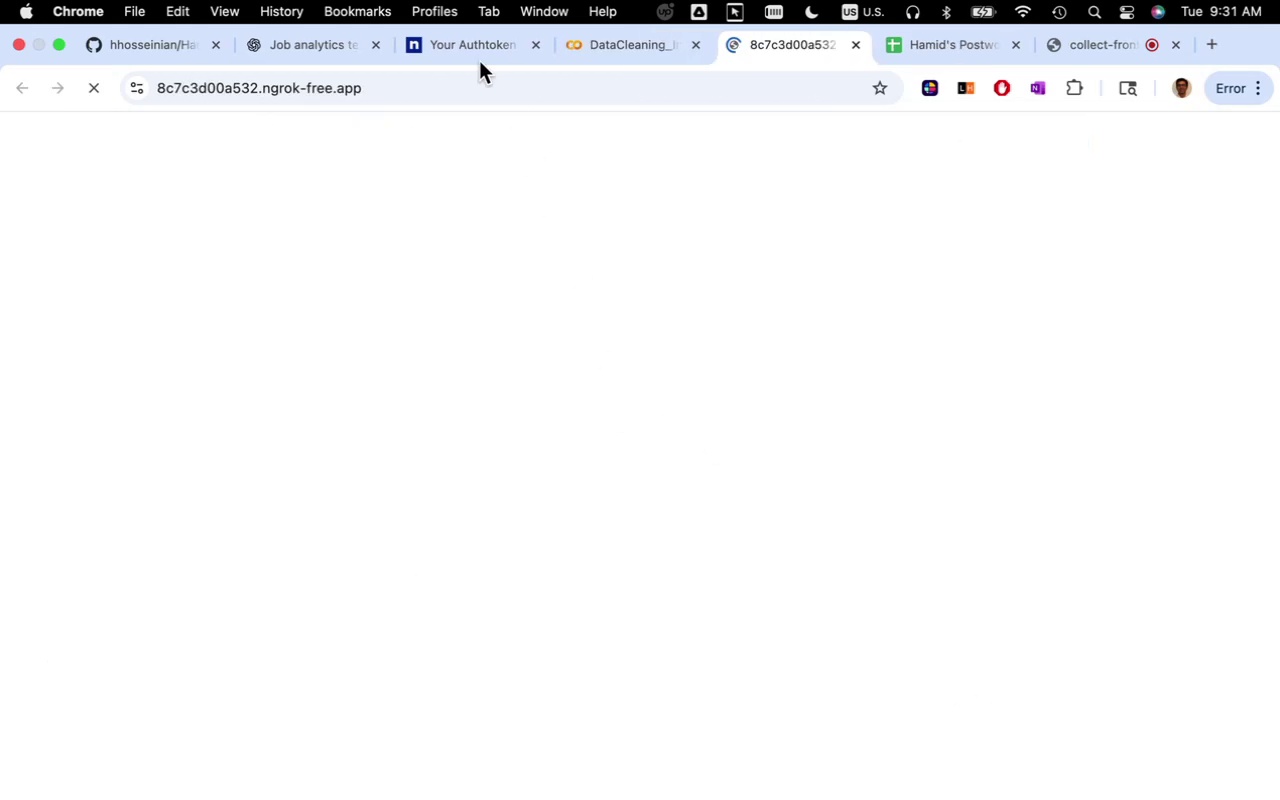 
left_click([531, 47])
 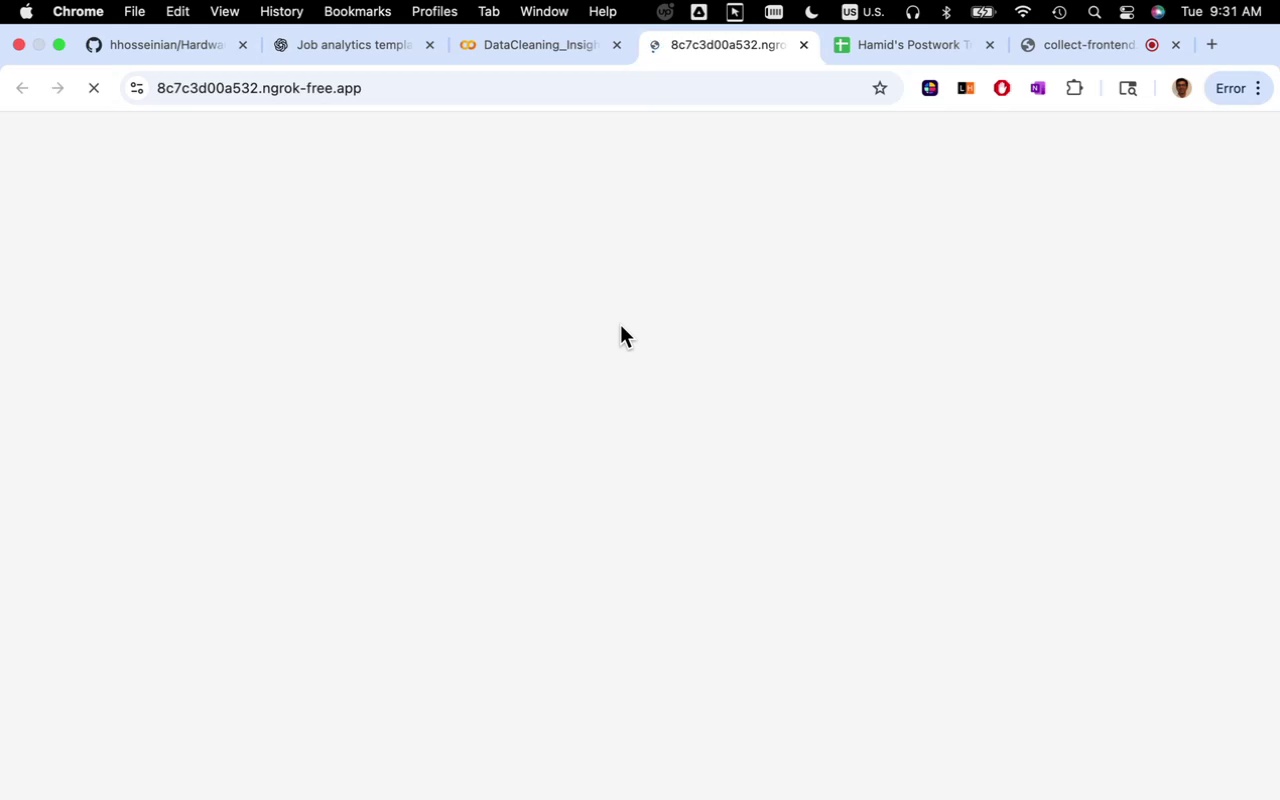 
wait(8.71)
 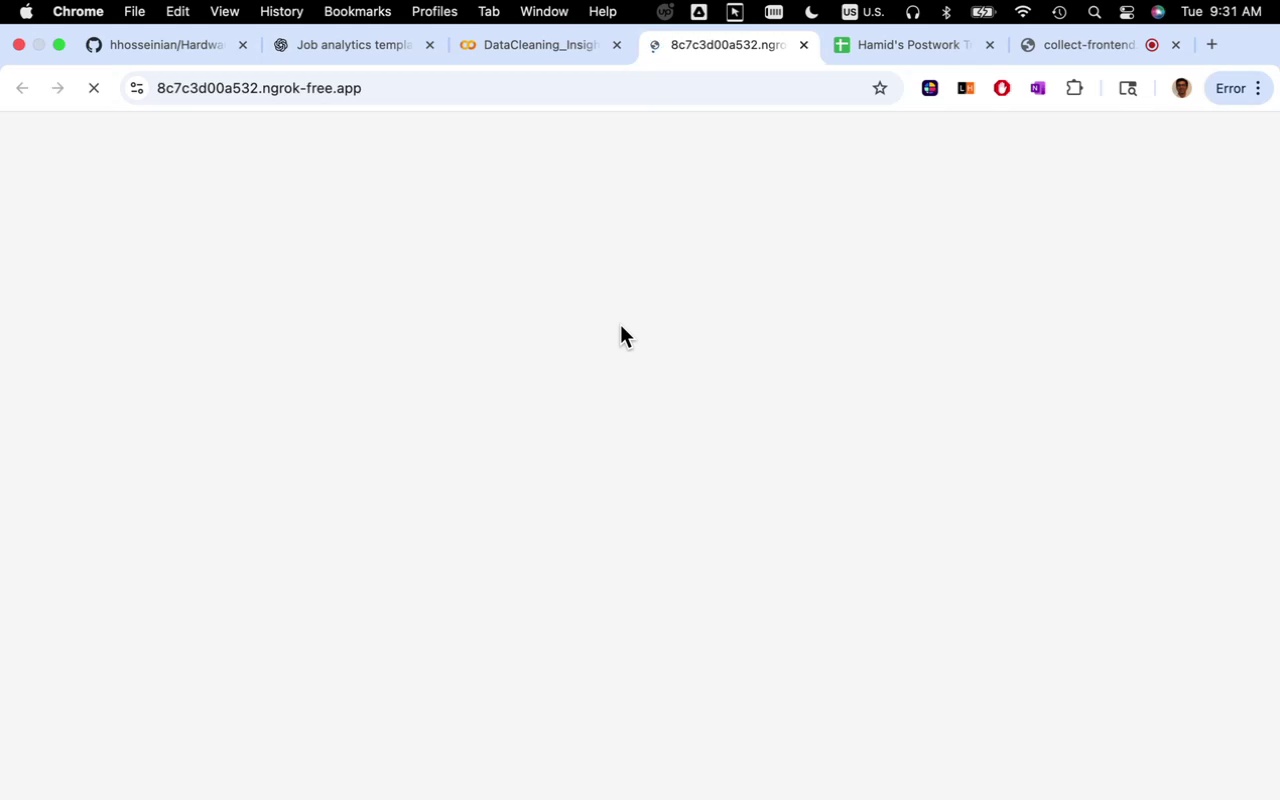 
left_click([193, 454])
 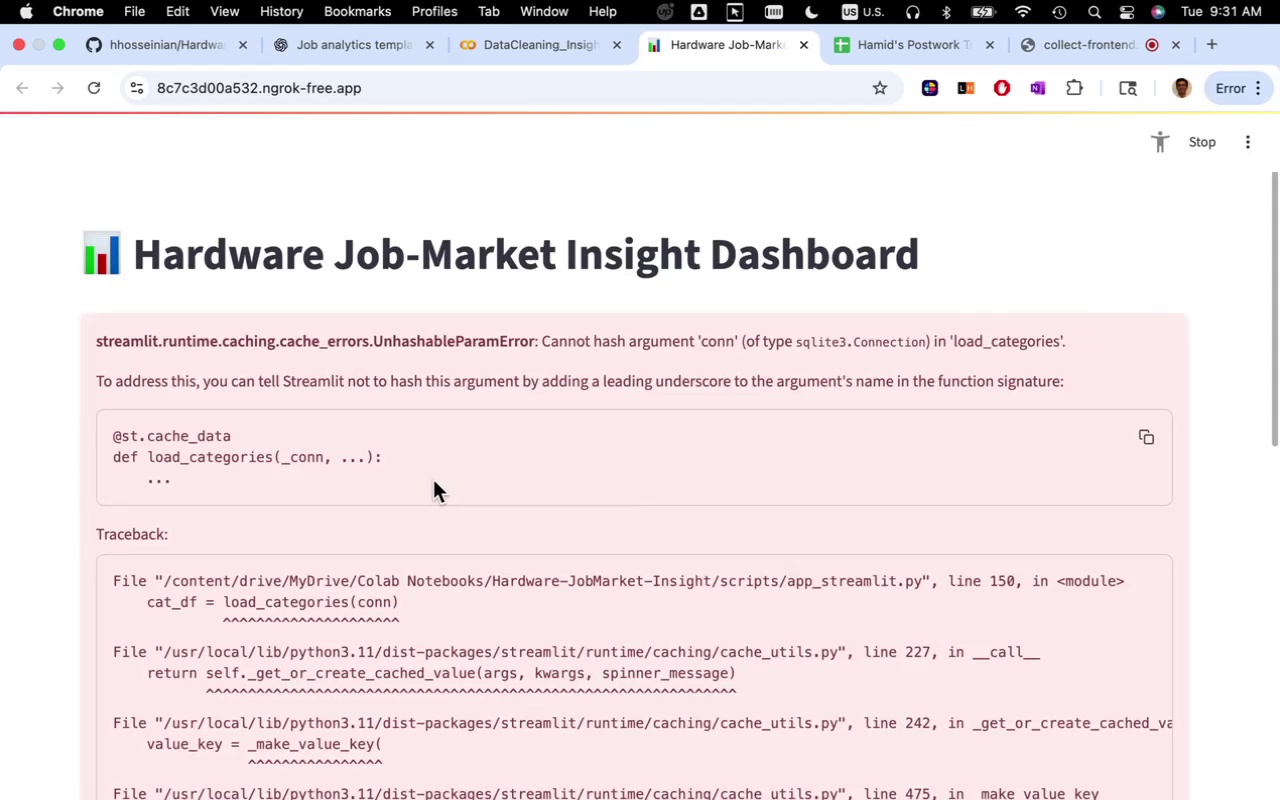 
wait(7.45)
 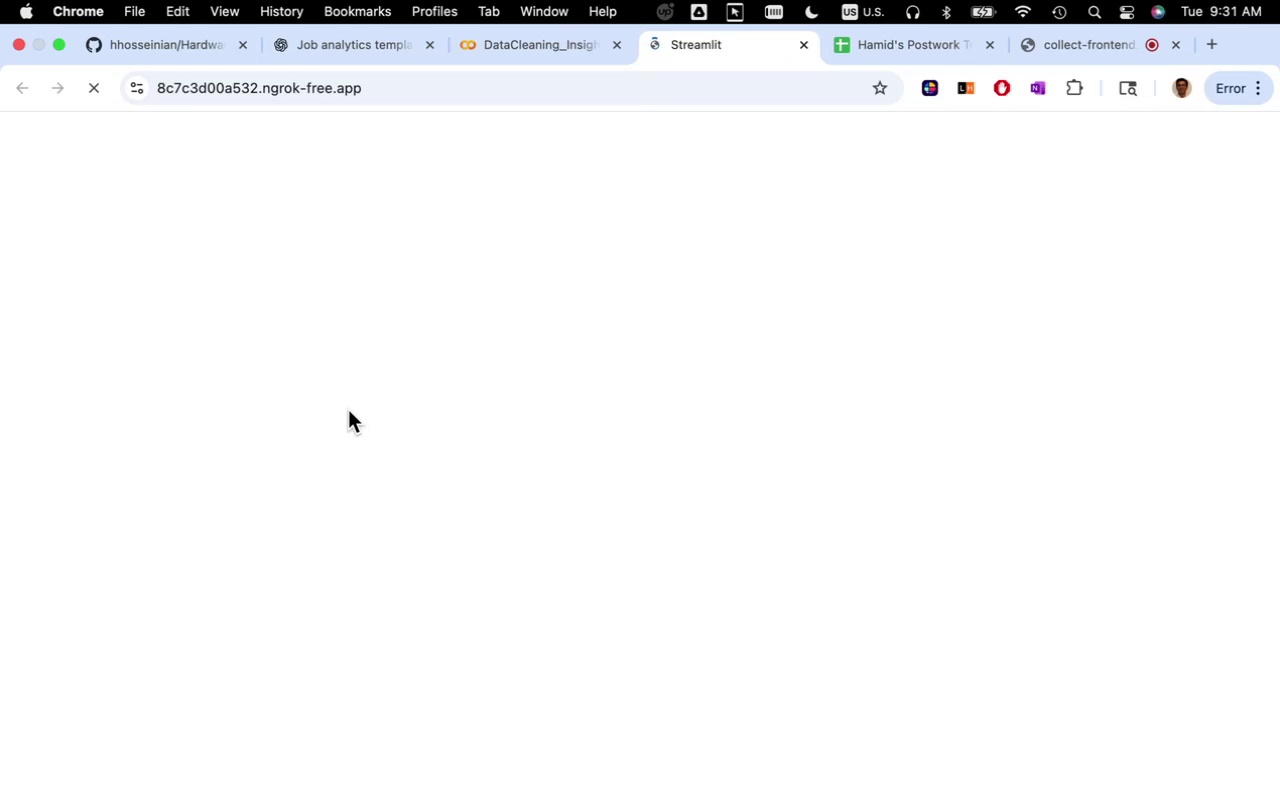 
scroll: coordinate [445, 492], scroll_direction: down, amount: 41.0
 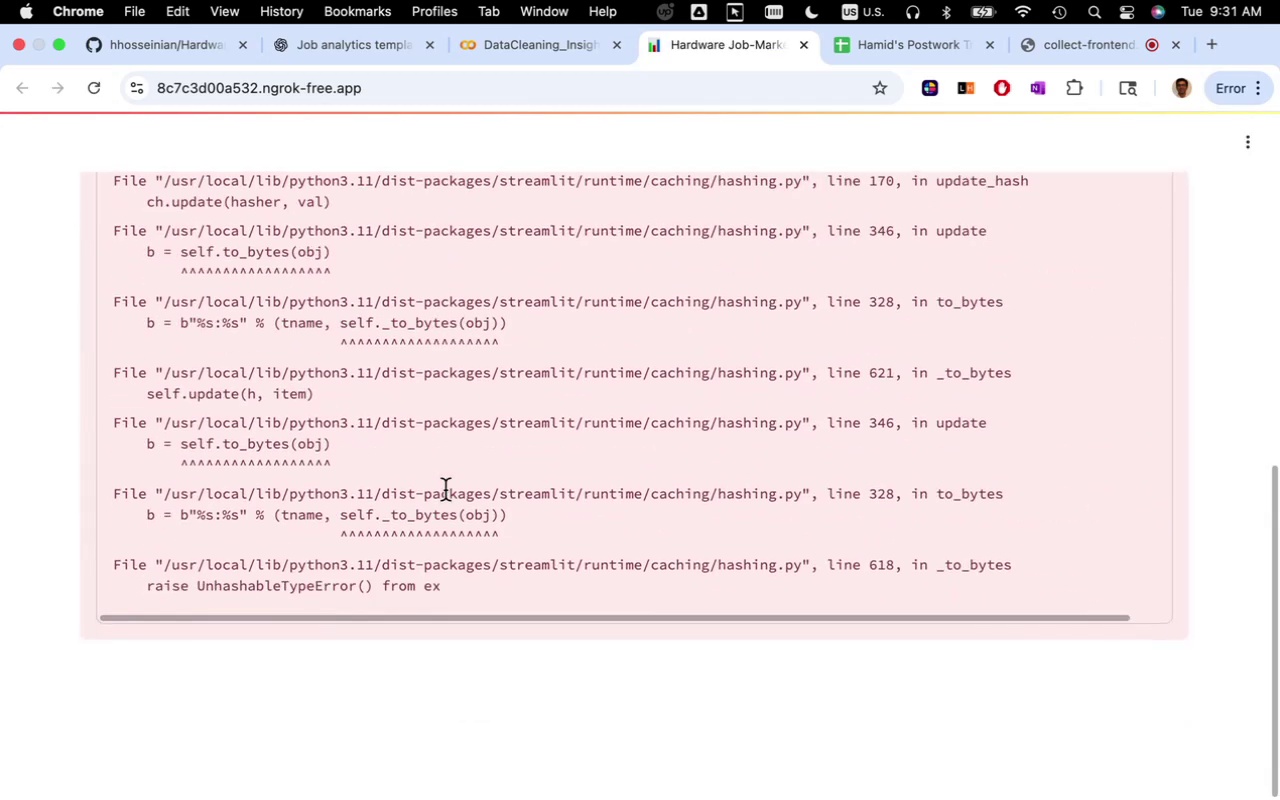 
scroll: coordinate [445, 490], scroll_direction: up, amount: 35.0
 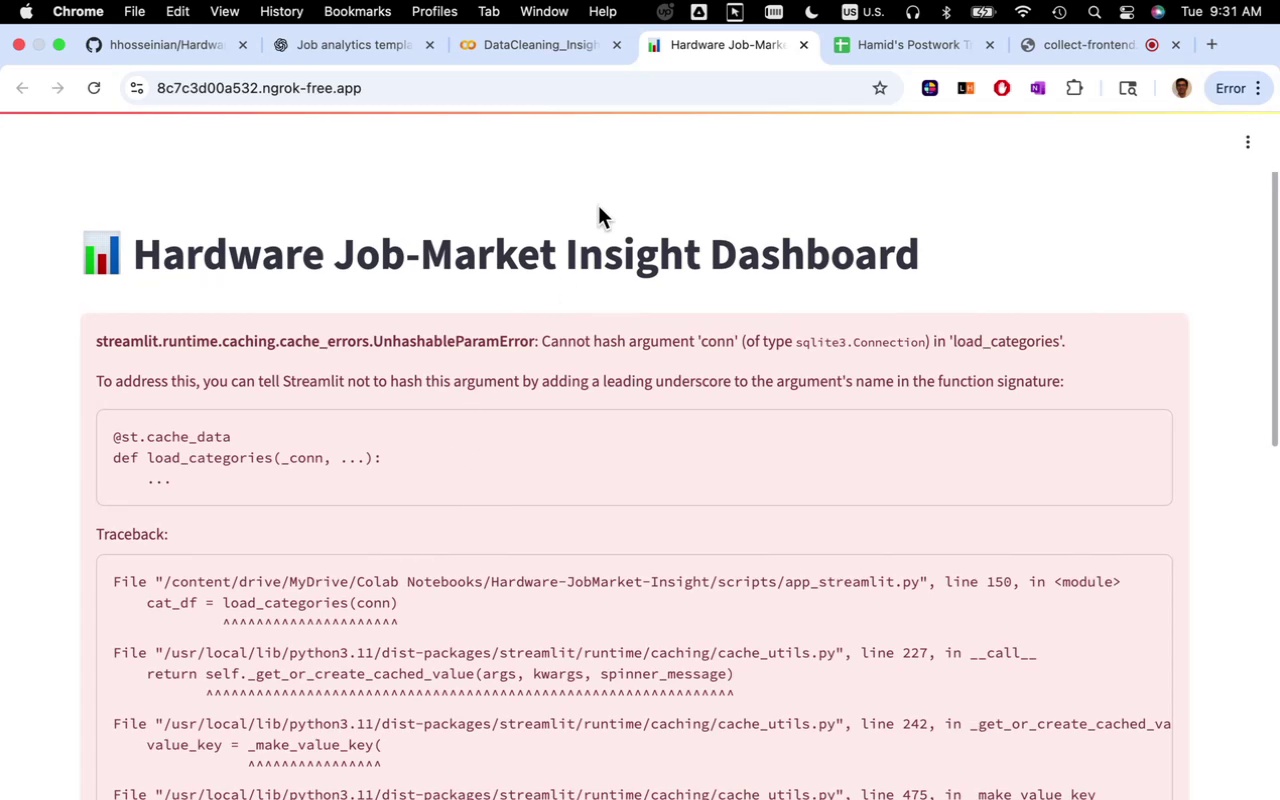 
wait(7.66)
 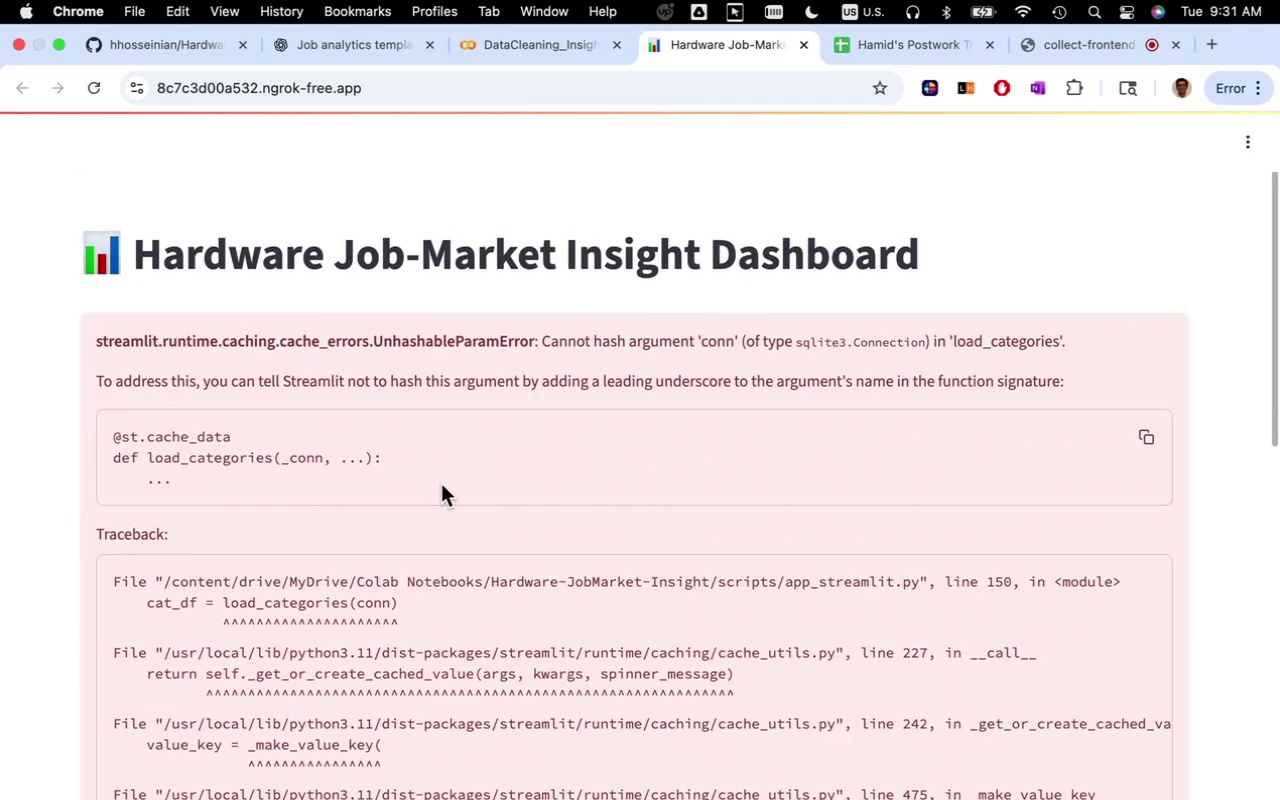 
left_click([799, 50])
 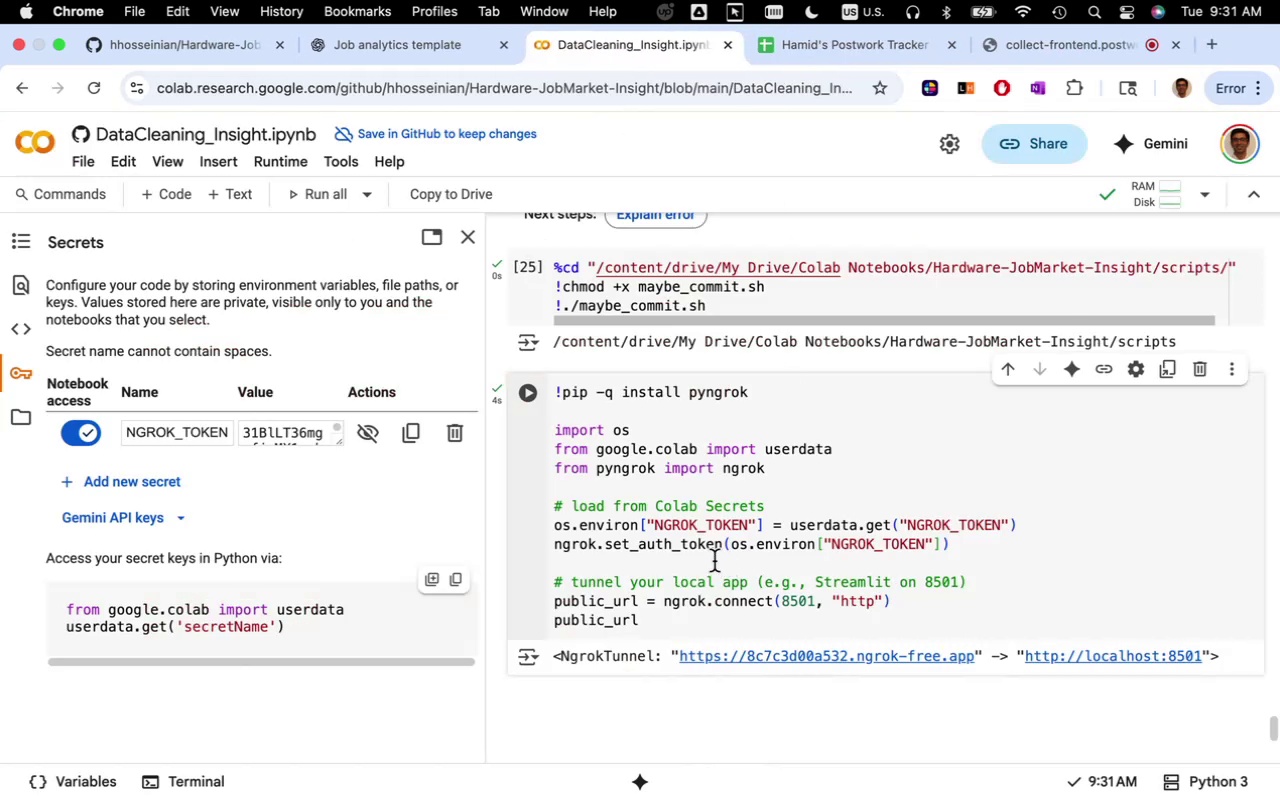 
left_click([716, 558])
 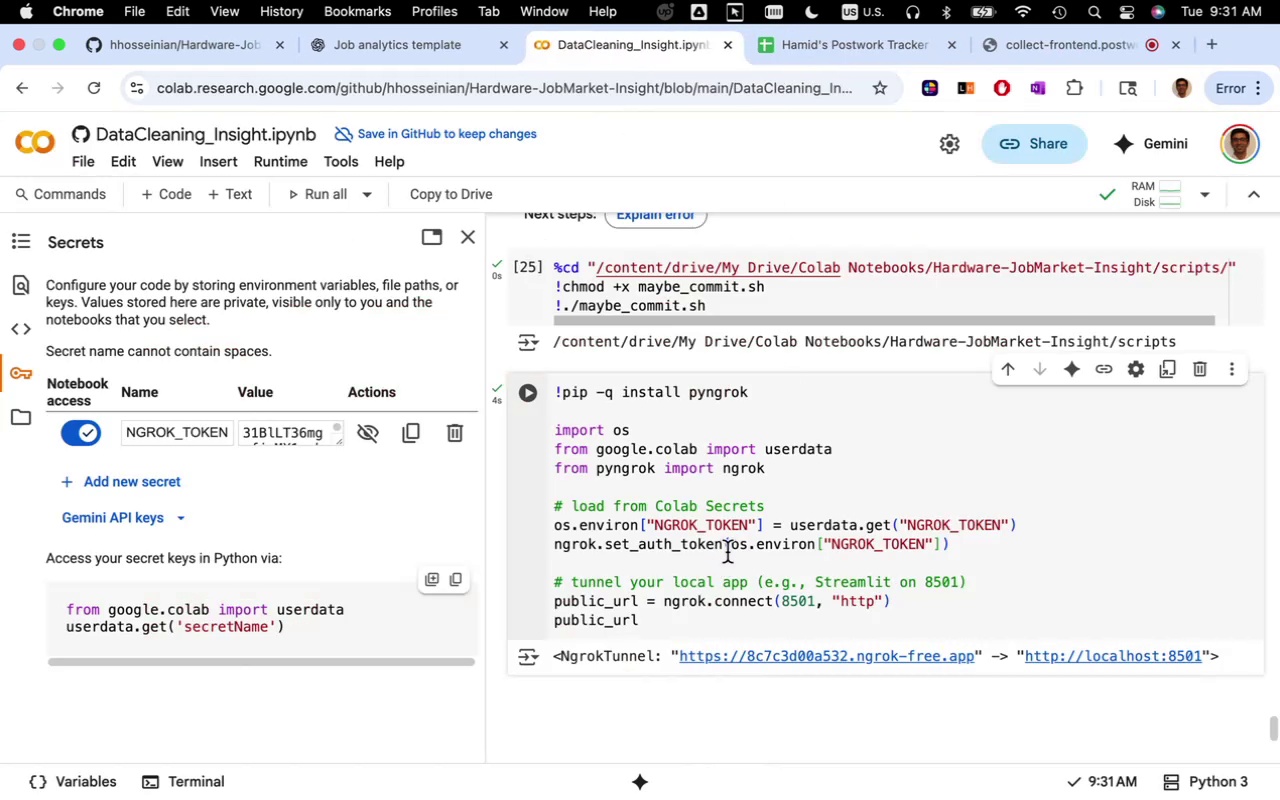 
scroll: coordinate [734, 569], scroll_direction: down, amount: 5.0
 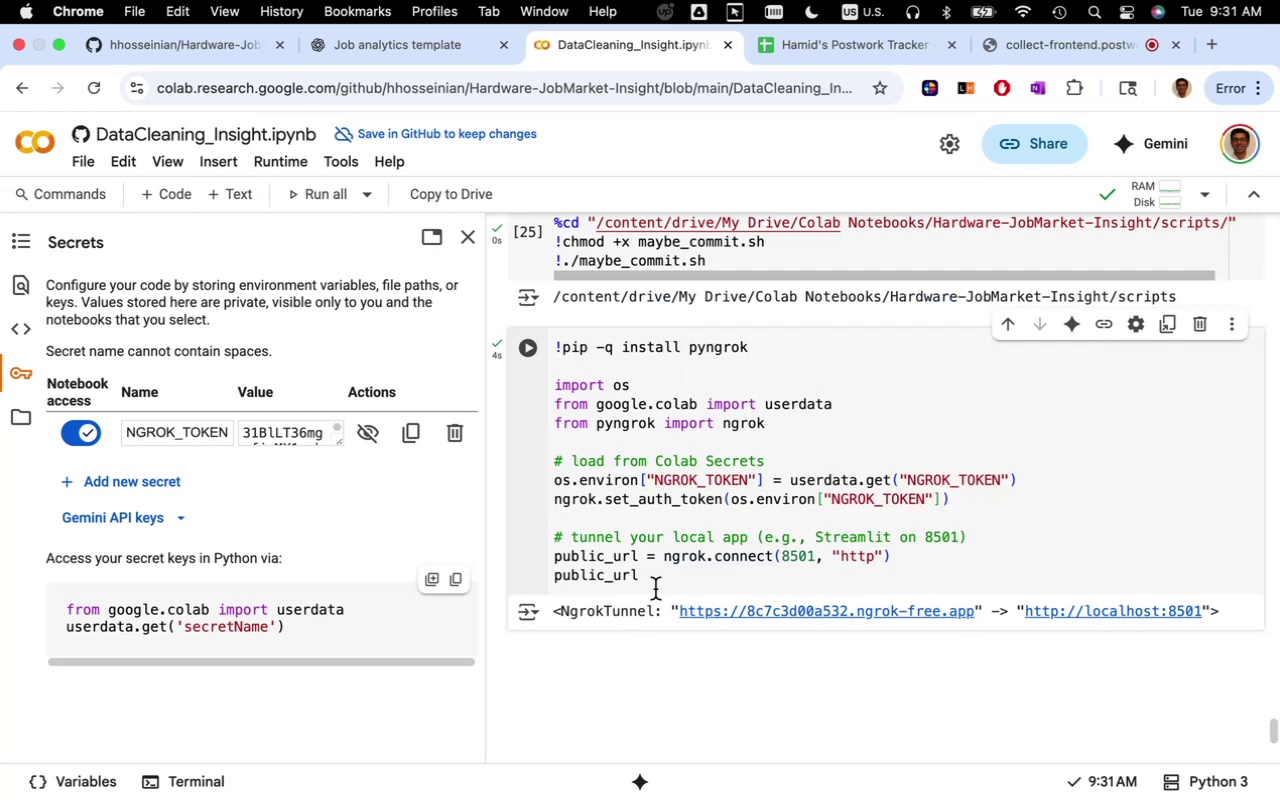 
left_click_drag(start_coordinate=[653, 579], to_coordinate=[591, 535])
 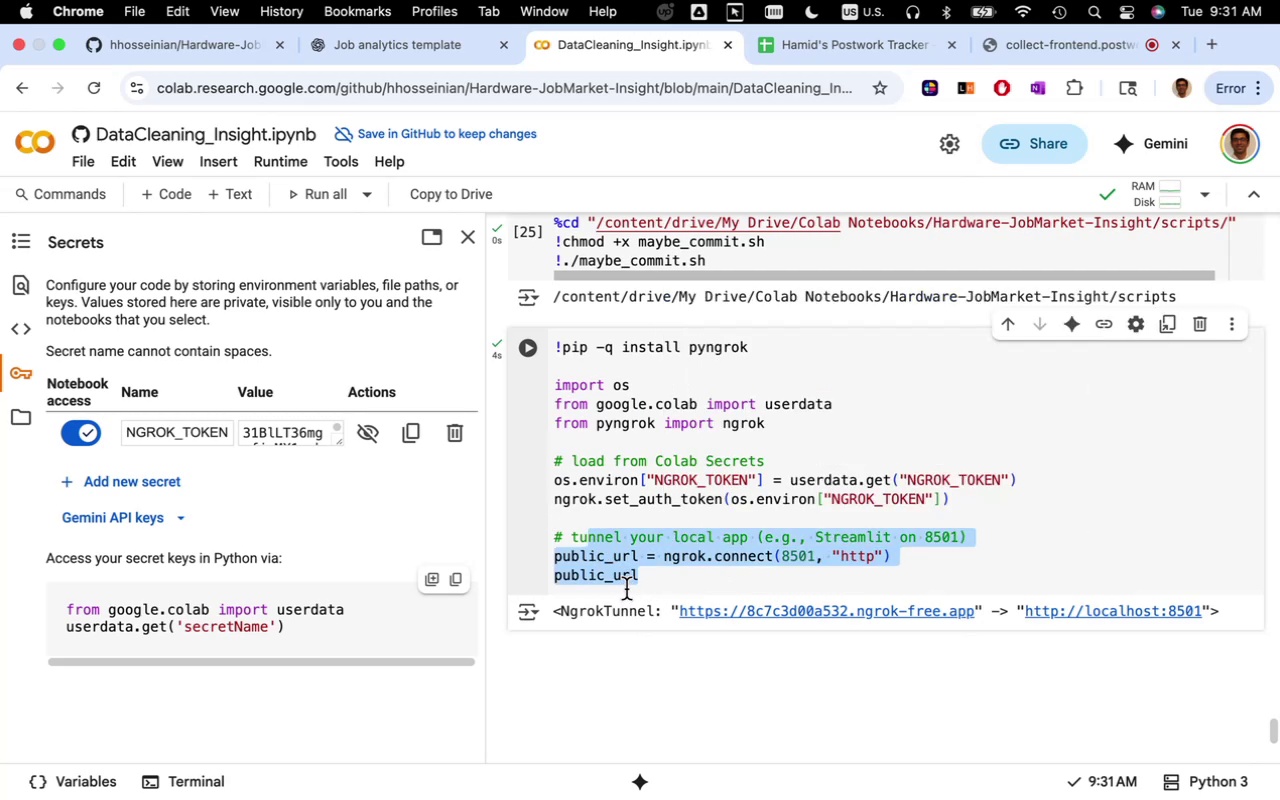 
scroll: coordinate [641, 551], scroll_direction: up, amount: 26.0
 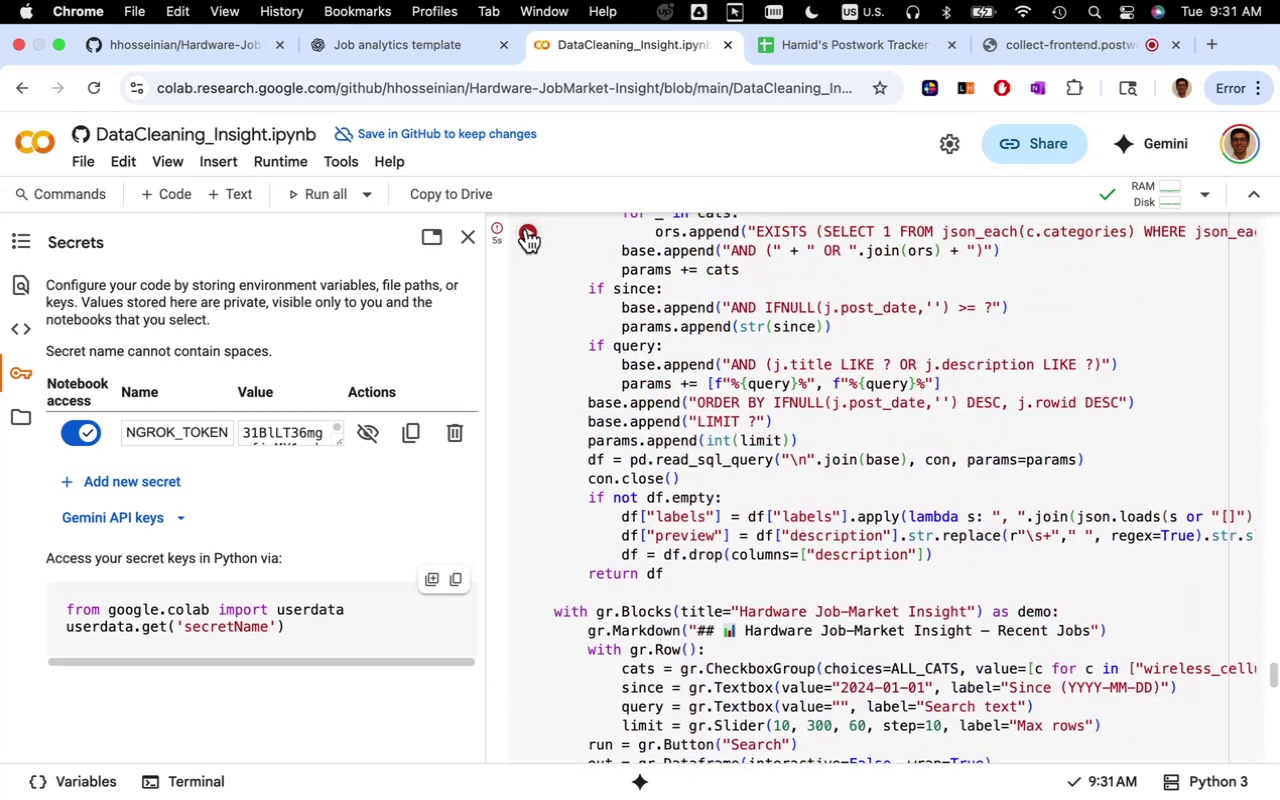 
left_click([526, 229])
 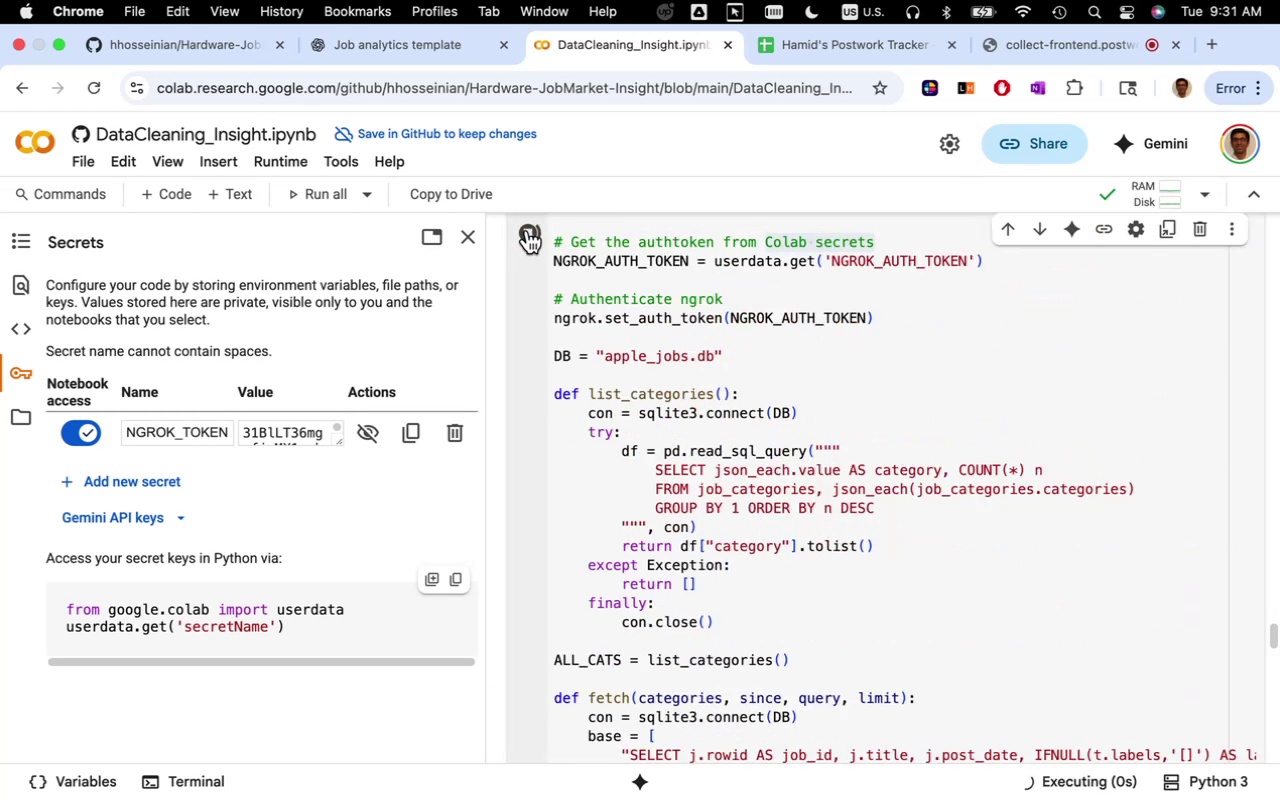 
scroll: coordinate [712, 489], scroll_direction: down, amount: 32.0
 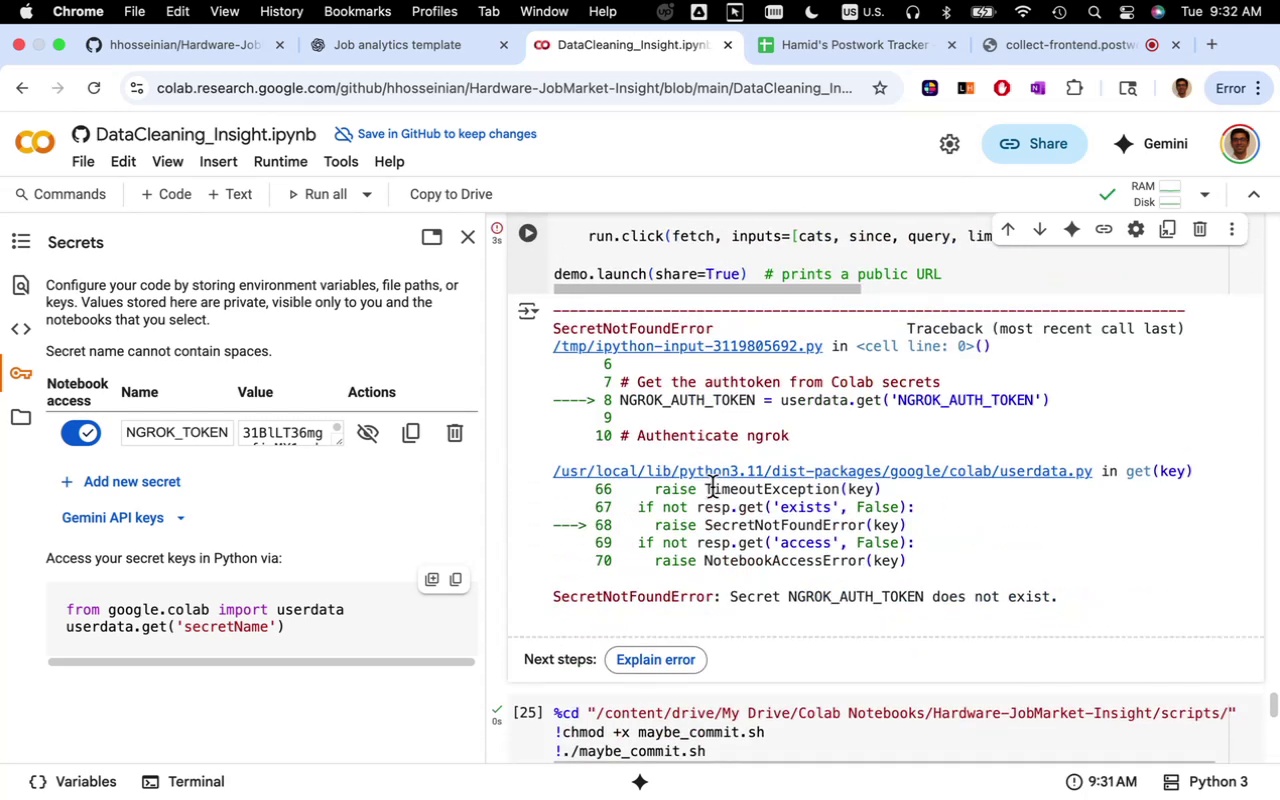 
scroll: coordinate [716, 491], scroll_direction: down, amount: 11.0
 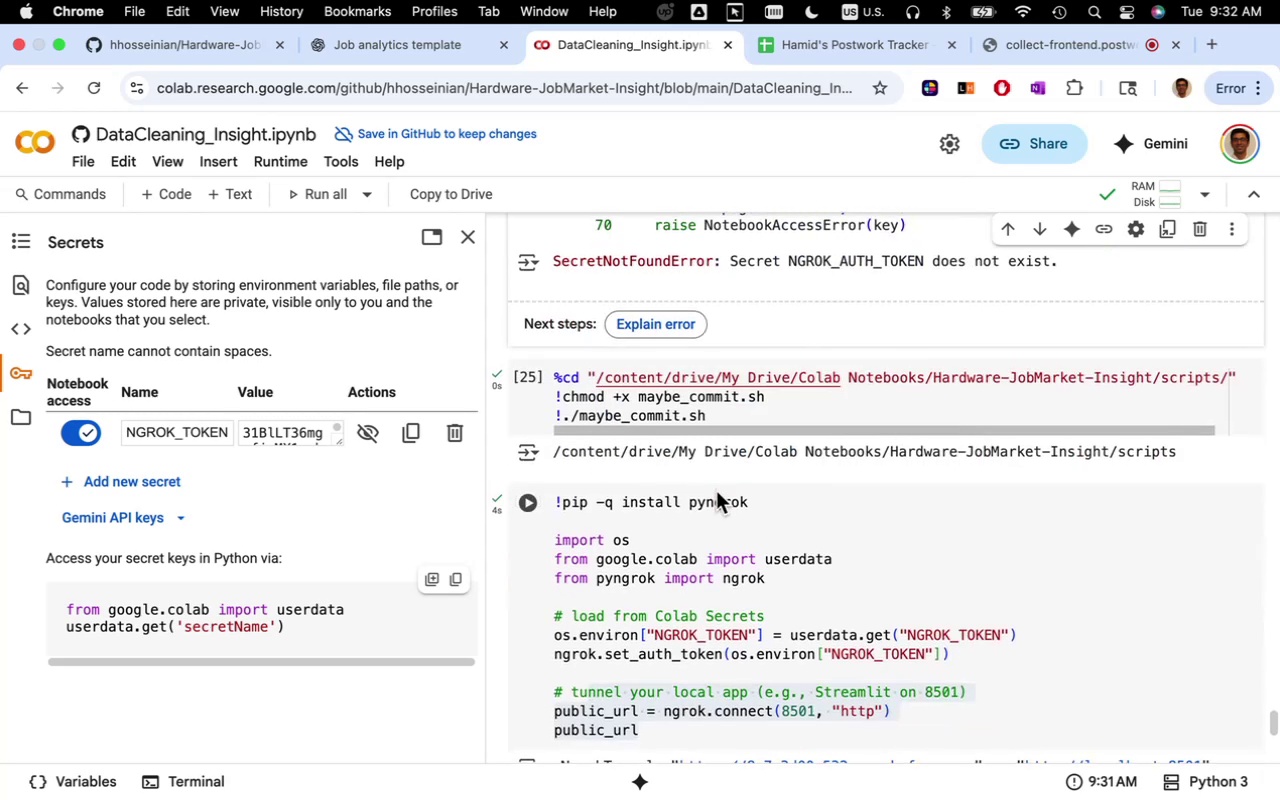 
scroll: coordinate [782, 534], scroll_direction: up, amount: 49.0
 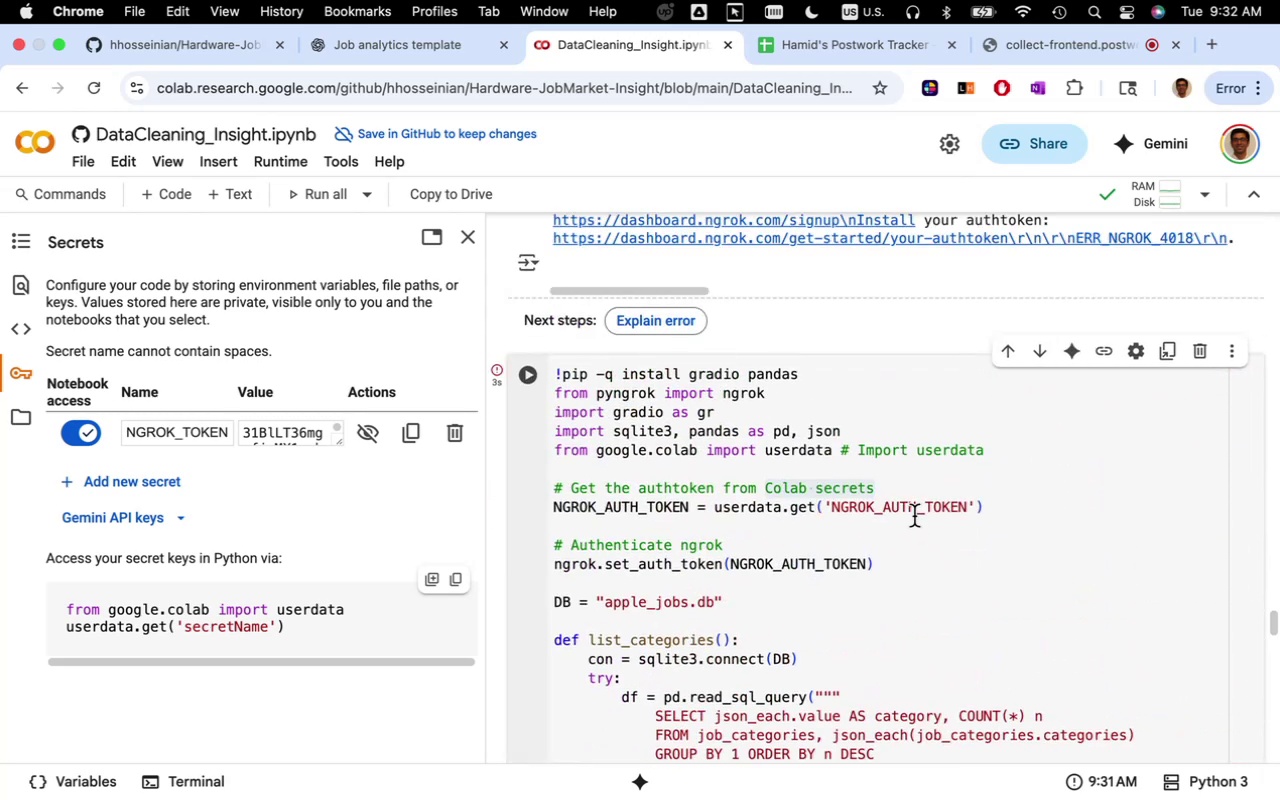 
left_click([916, 512])
 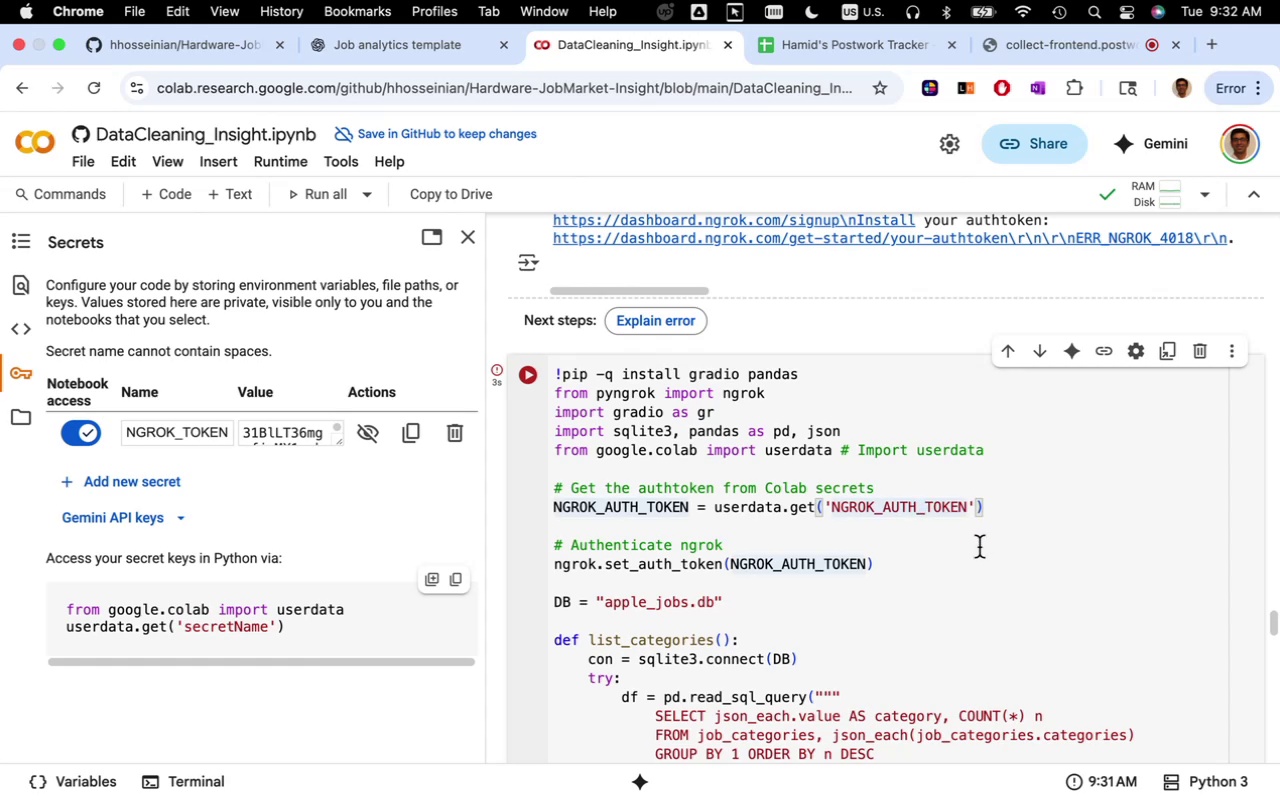 
key(Backspace)
 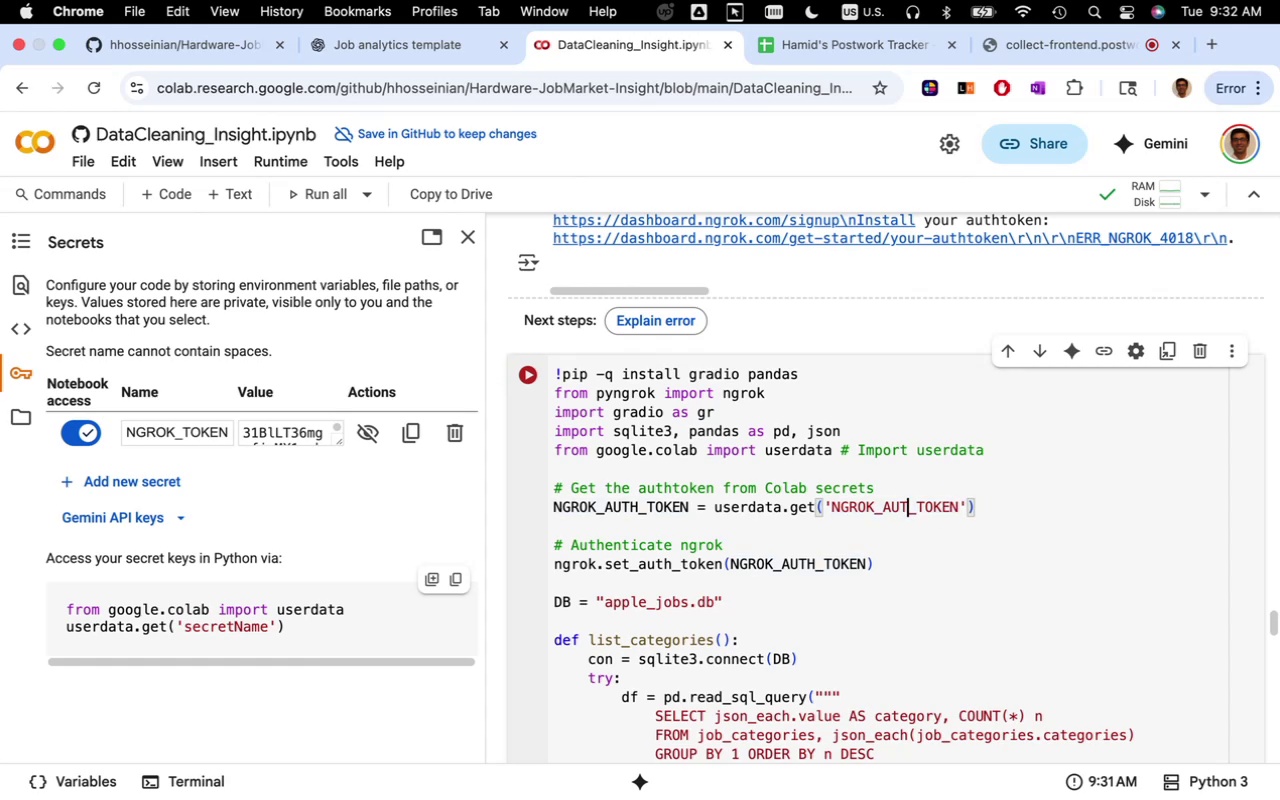 
key(Backspace)
 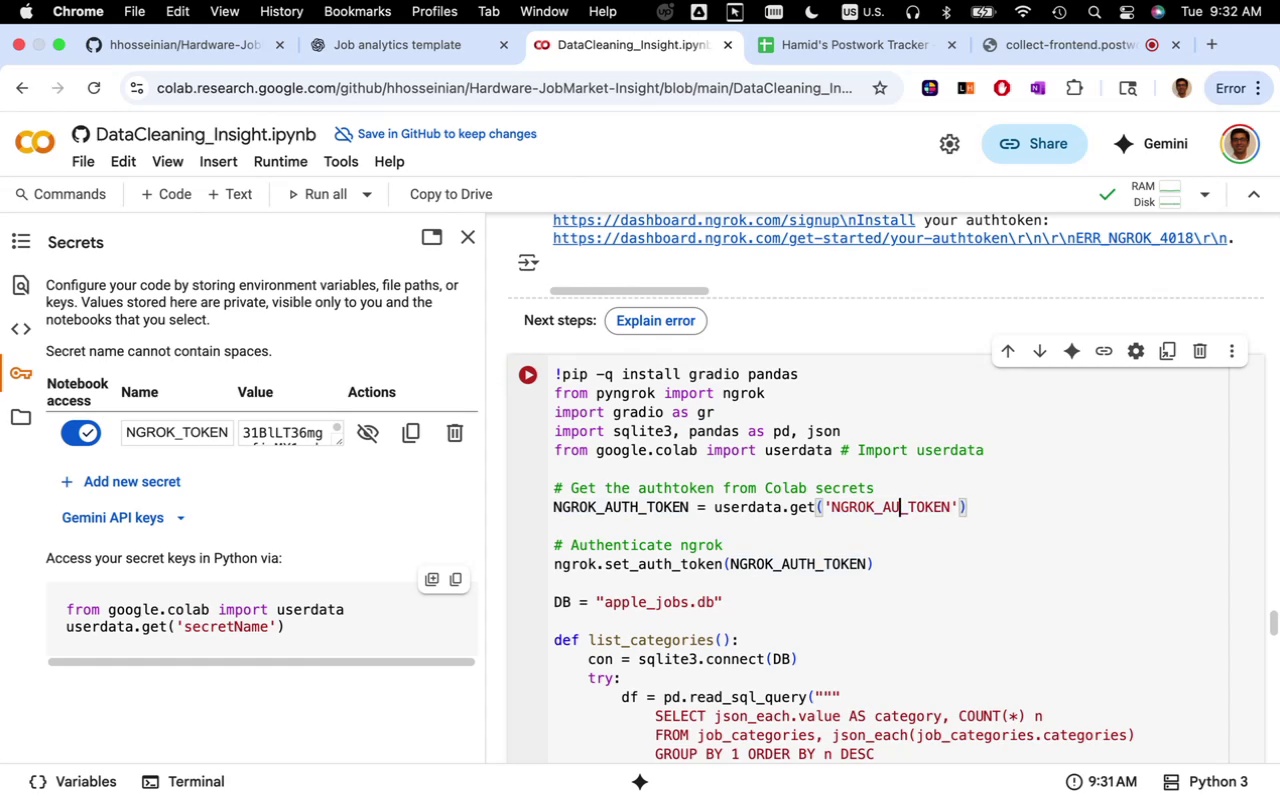 
key(Backspace)
 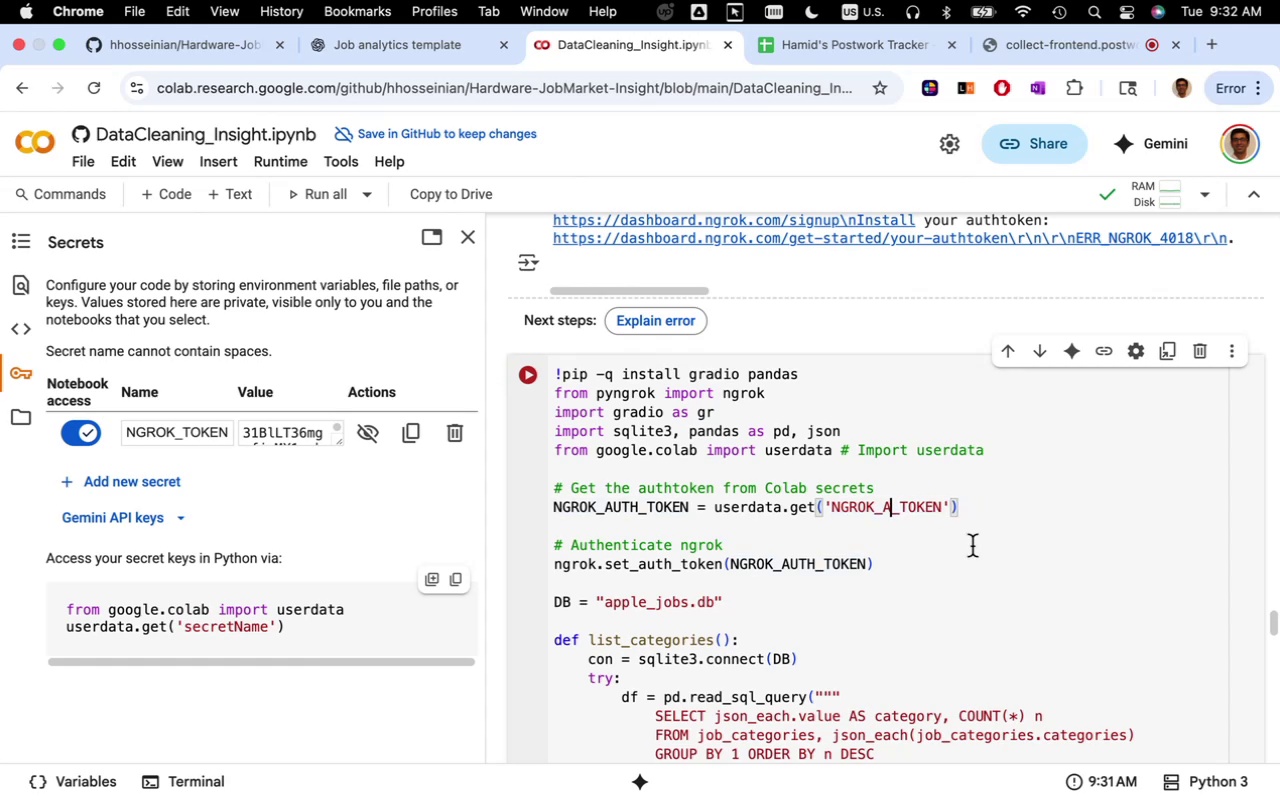 
key(Backspace)
 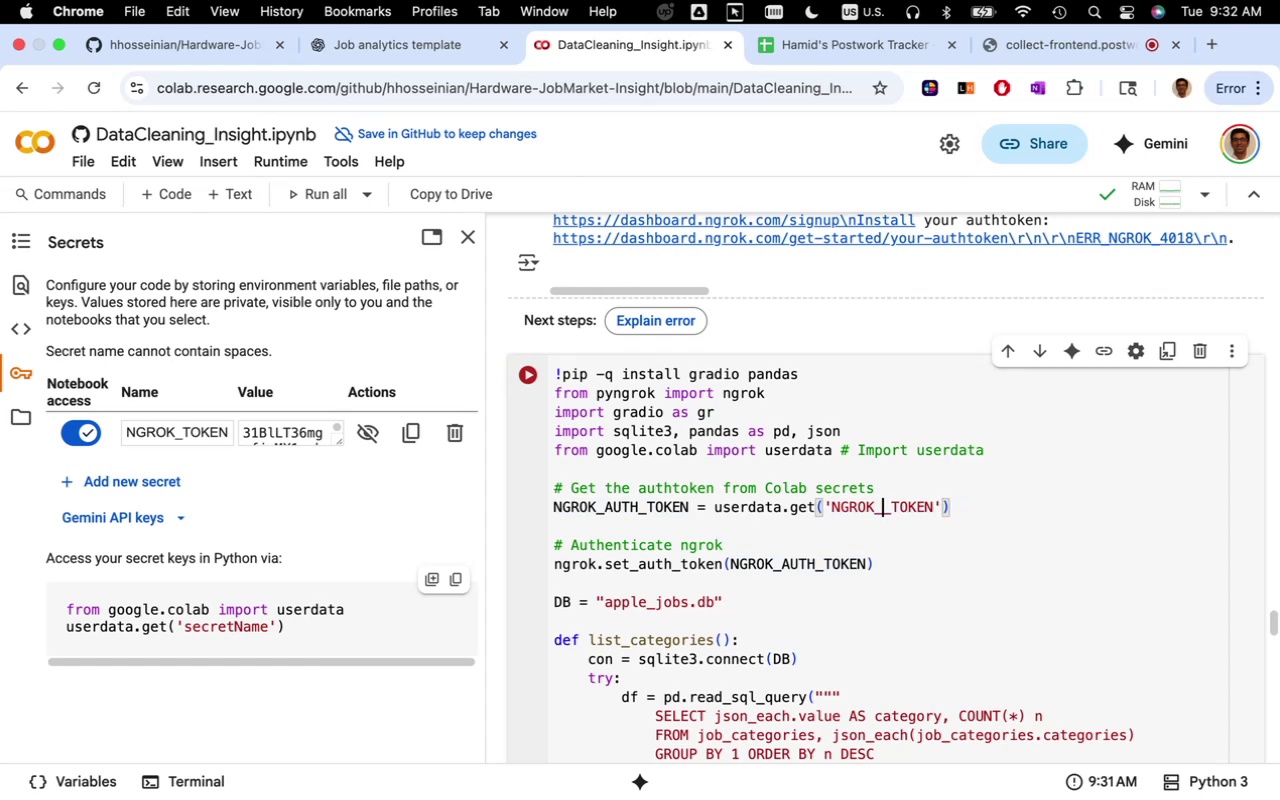 
key(Backspace)
 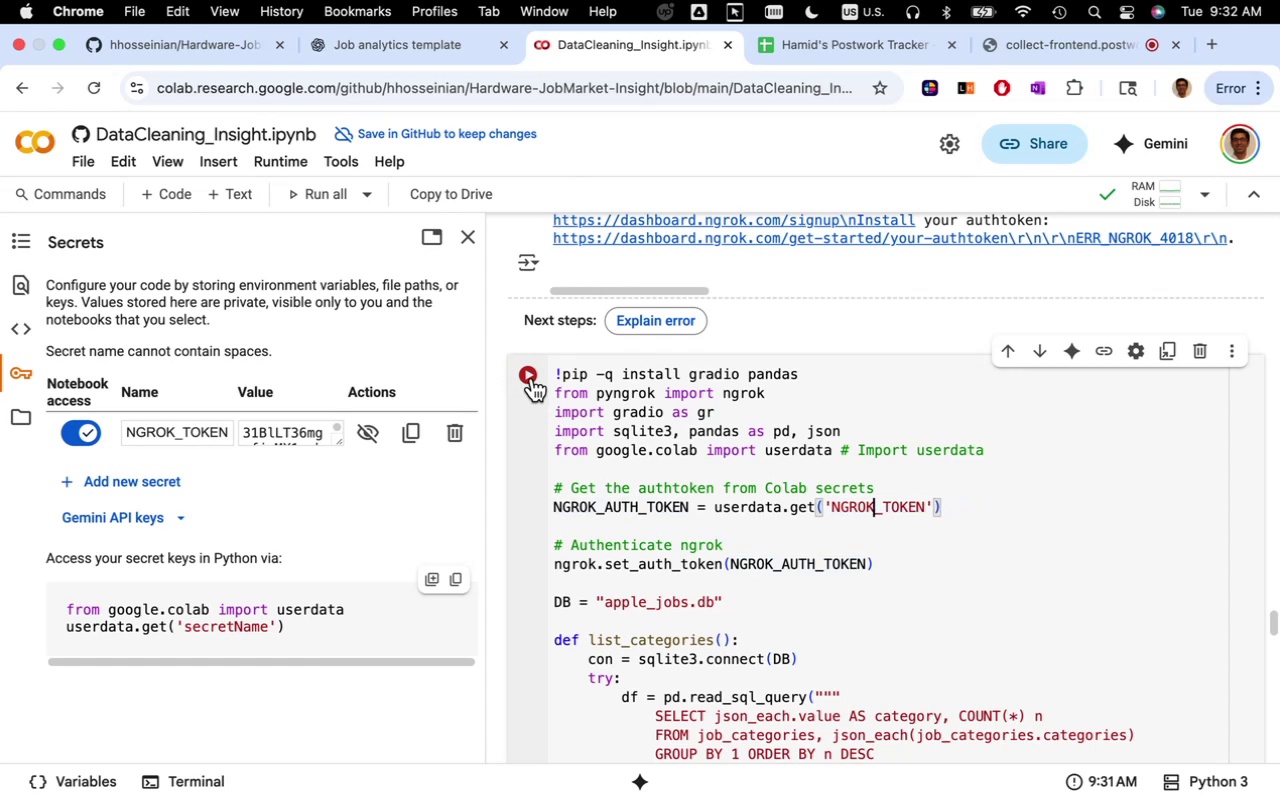 
left_click([533, 374])
 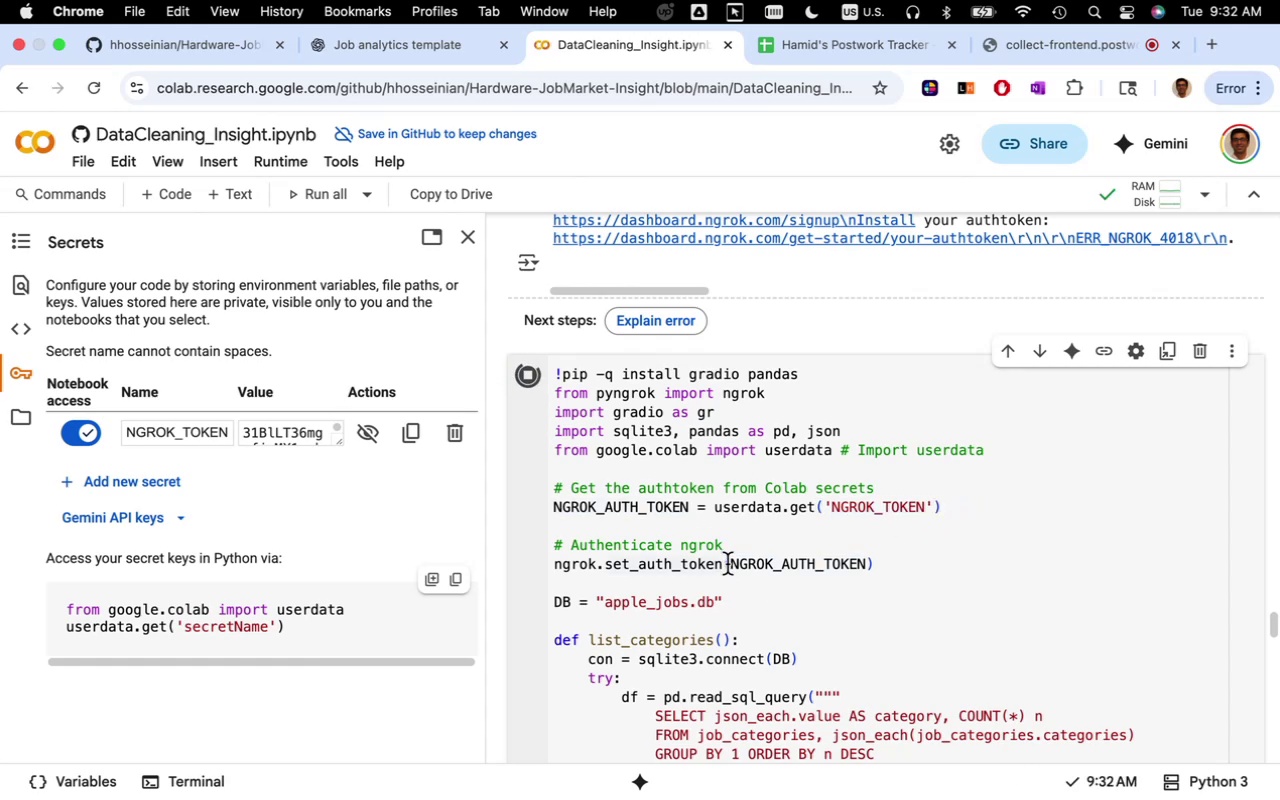 
wait(6.44)
 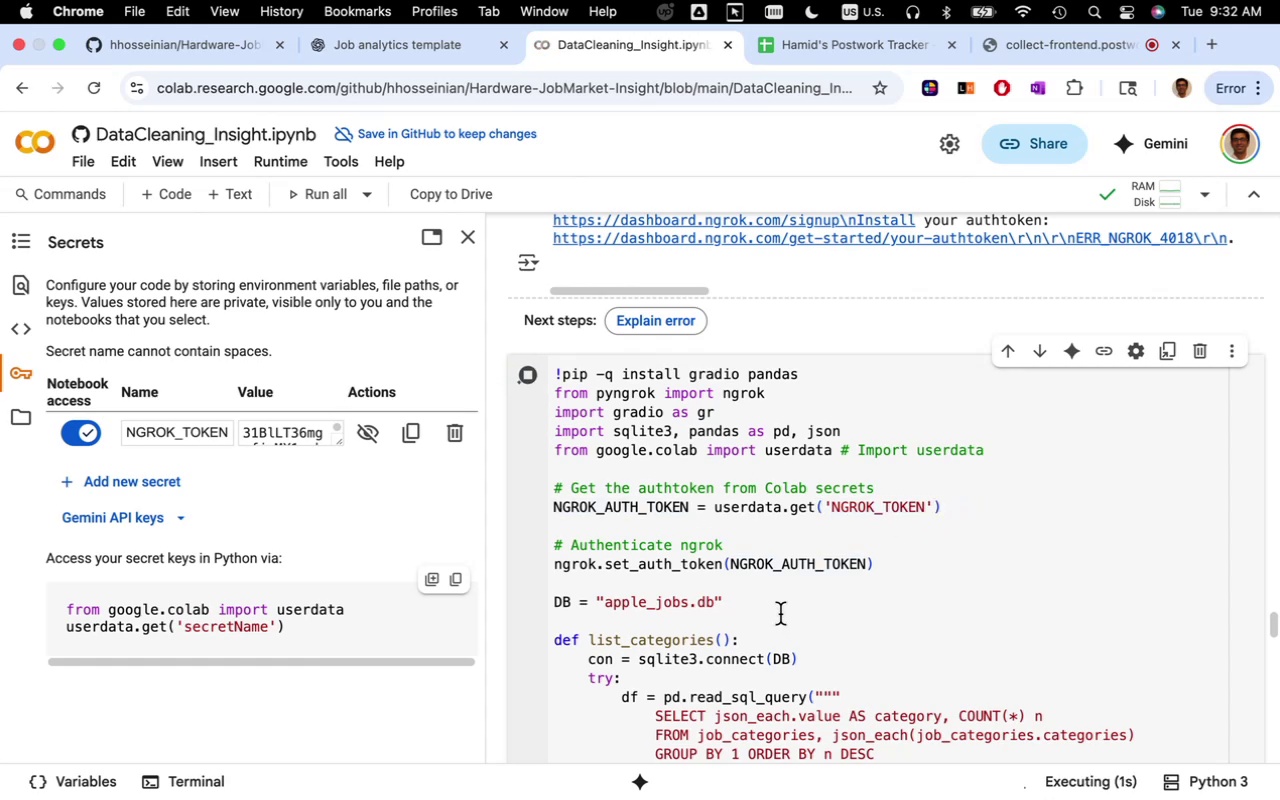 
scroll: coordinate [753, 598], scroll_direction: down, amount: 39.0
 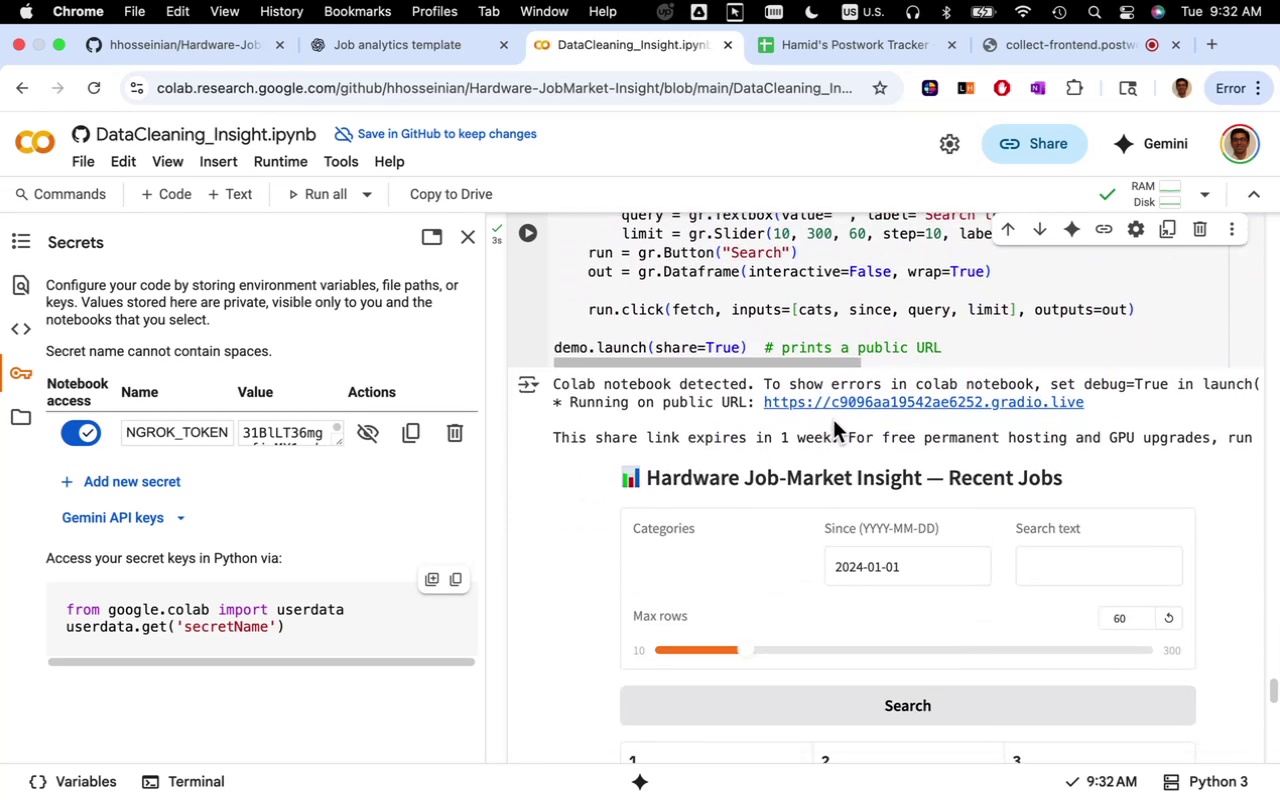 
left_click([840, 404])
 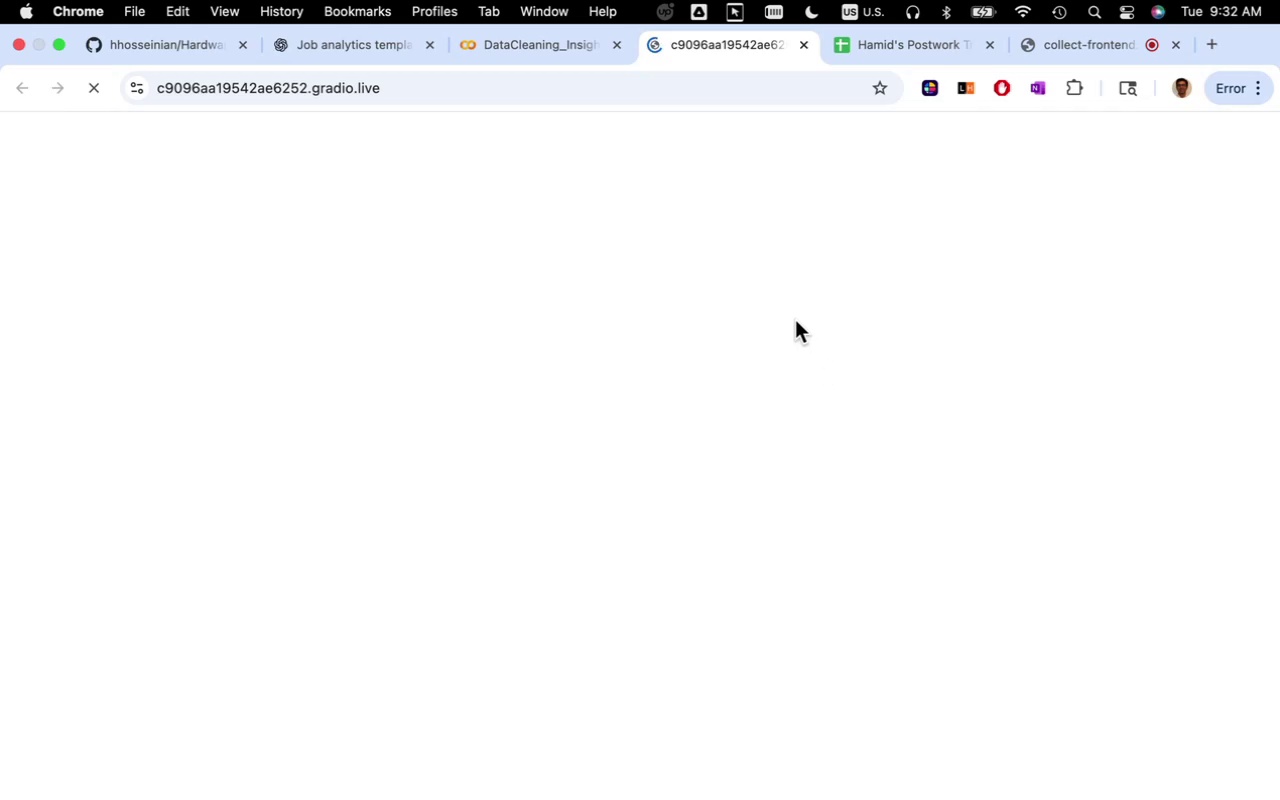 
wait(9.85)
 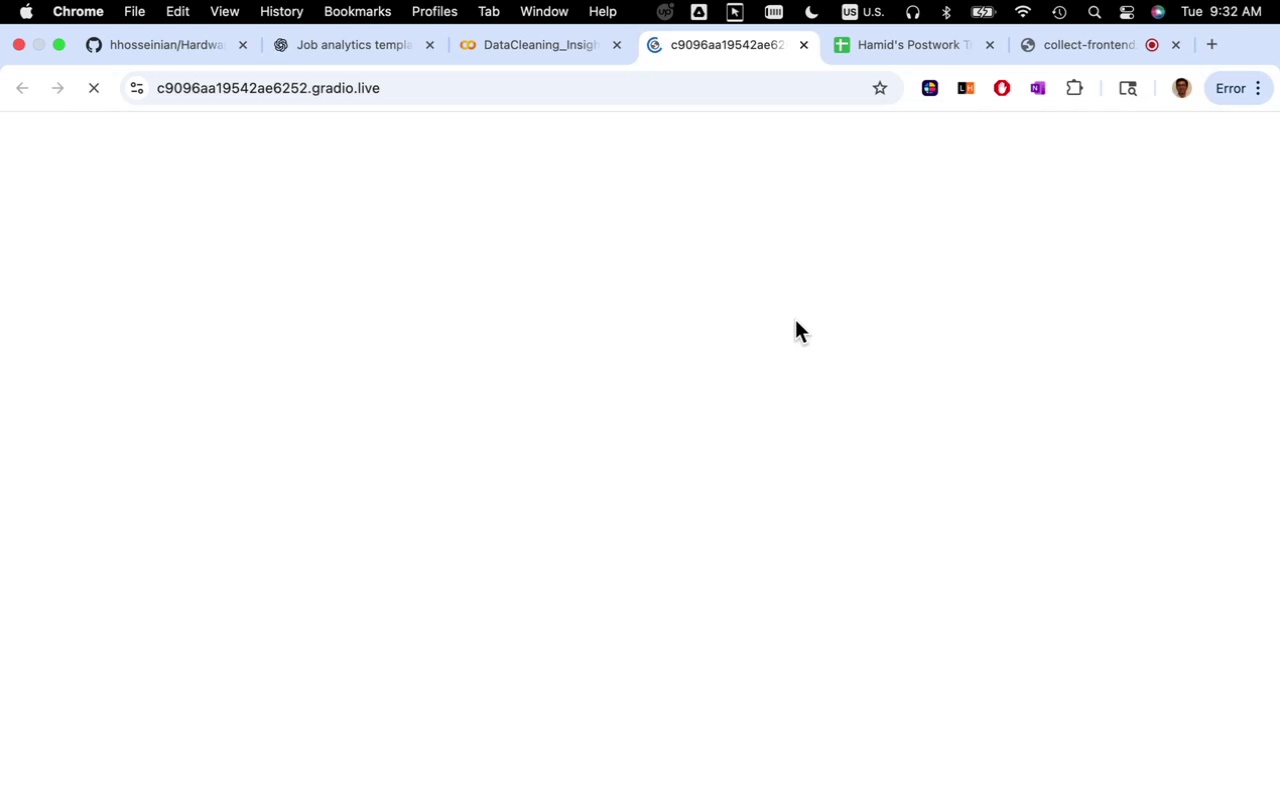 
left_click([801, 47])
 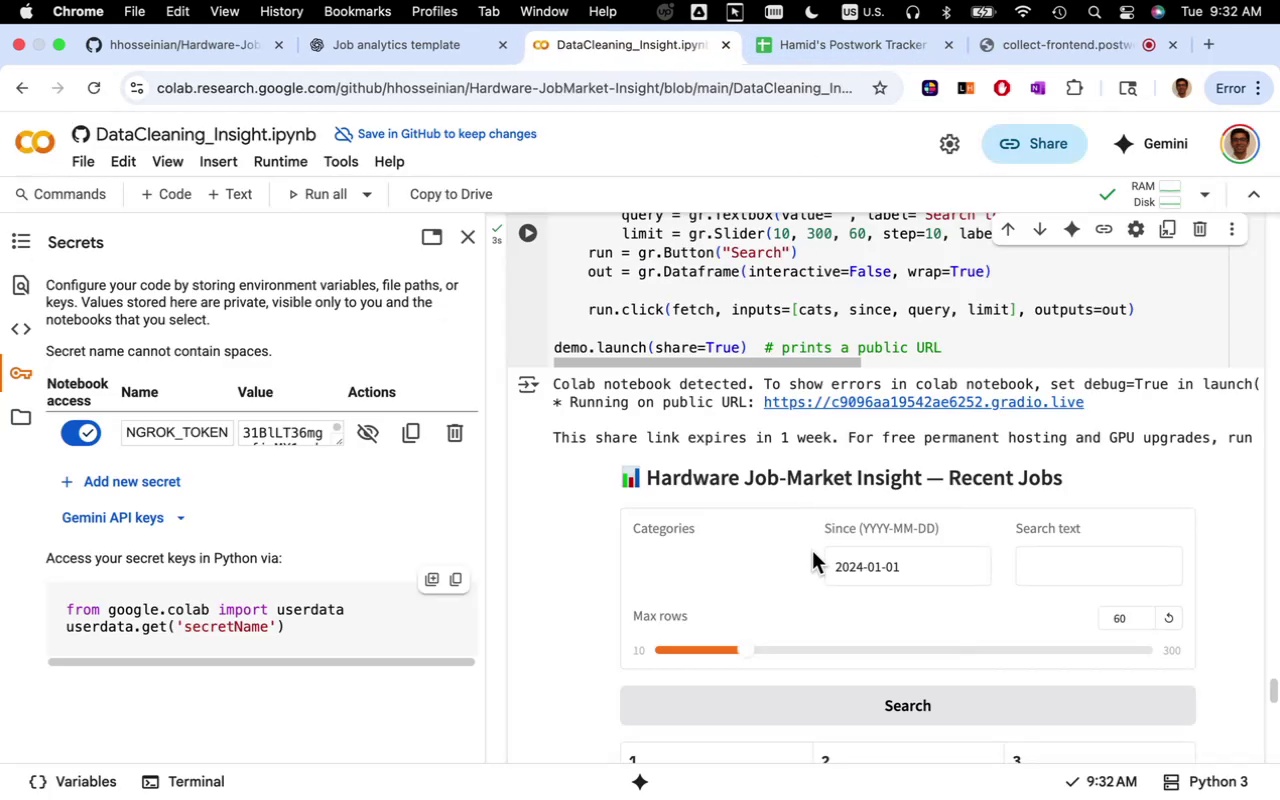 
scroll: coordinate [800, 578], scroll_direction: up, amount: 64.0
 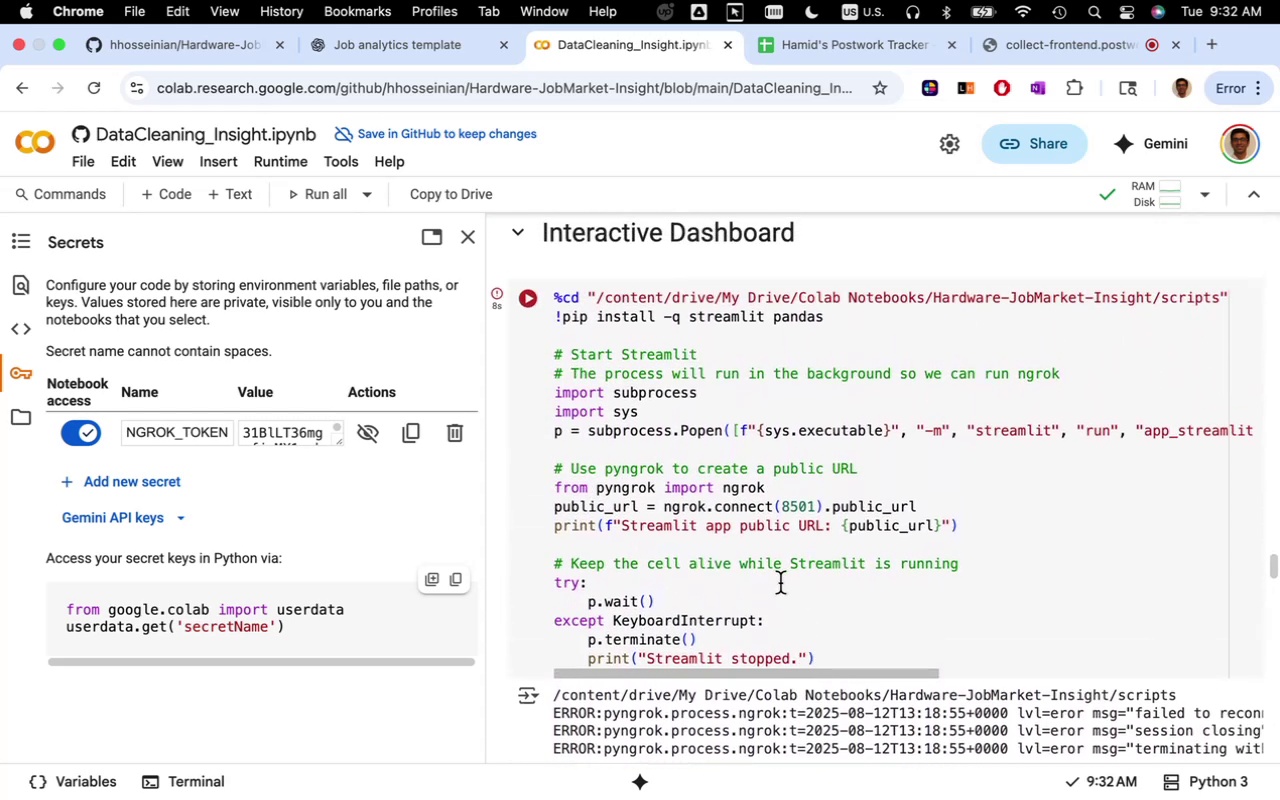 
left_click([780, 583])
 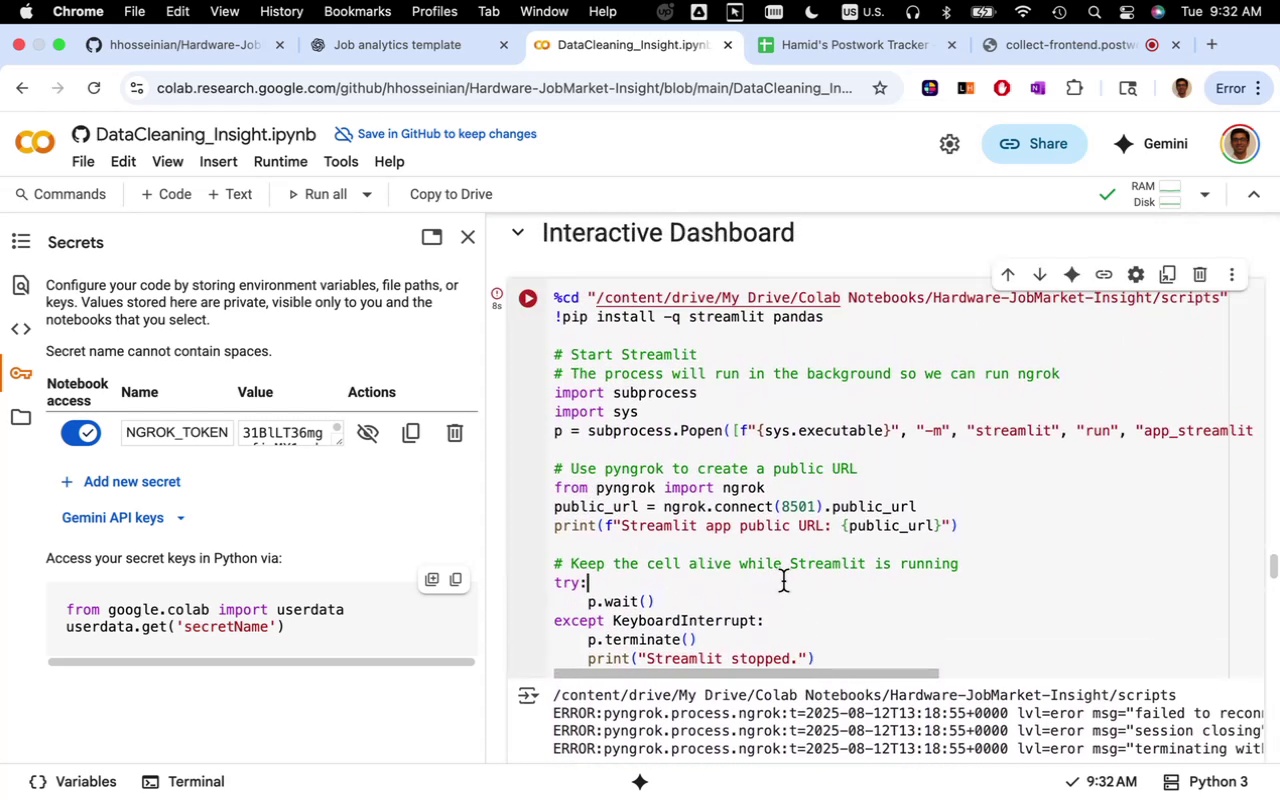 
scroll: coordinate [800, 596], scroll_direction: down, amount: 65.0
 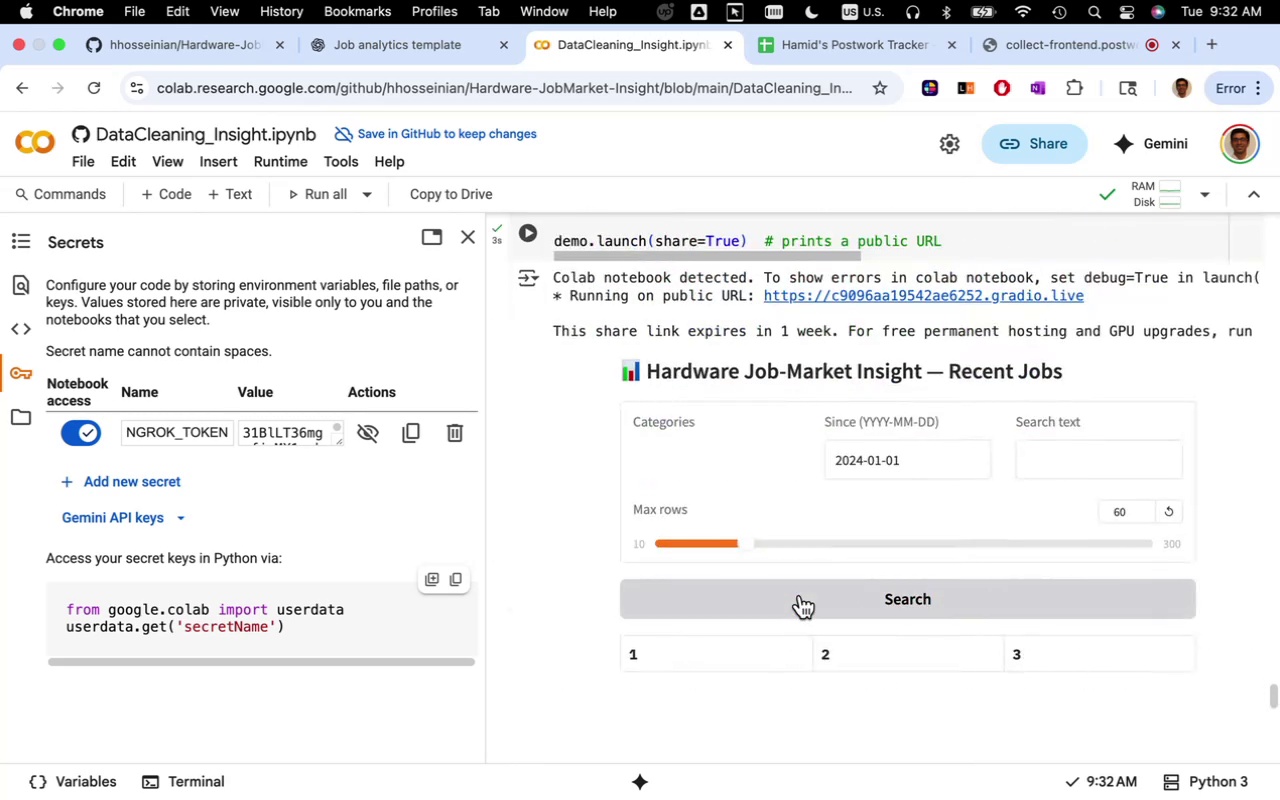 
scroll: coordinate [798, 593], scroll_direction: up, amount: 5.0
 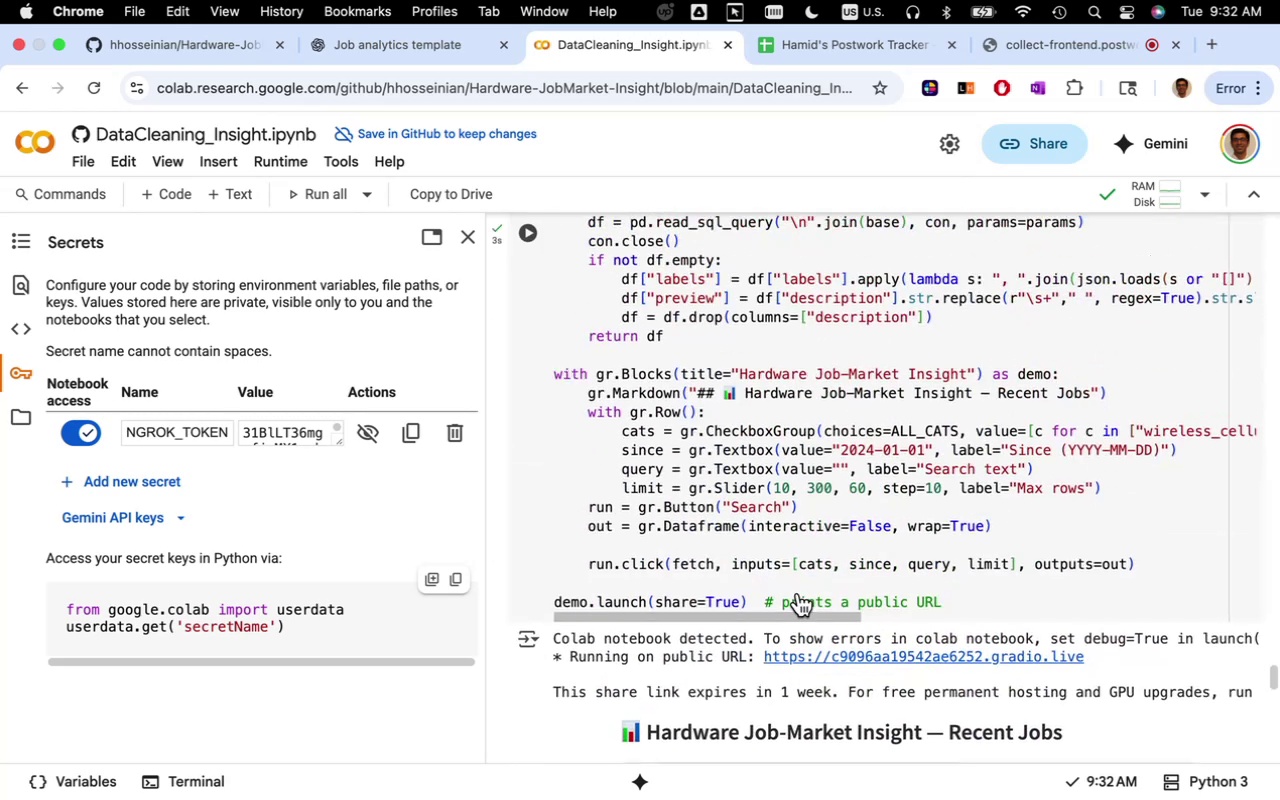 
scroll: coordinate [755, 627], scroll_direction: down, amount: 32.0
 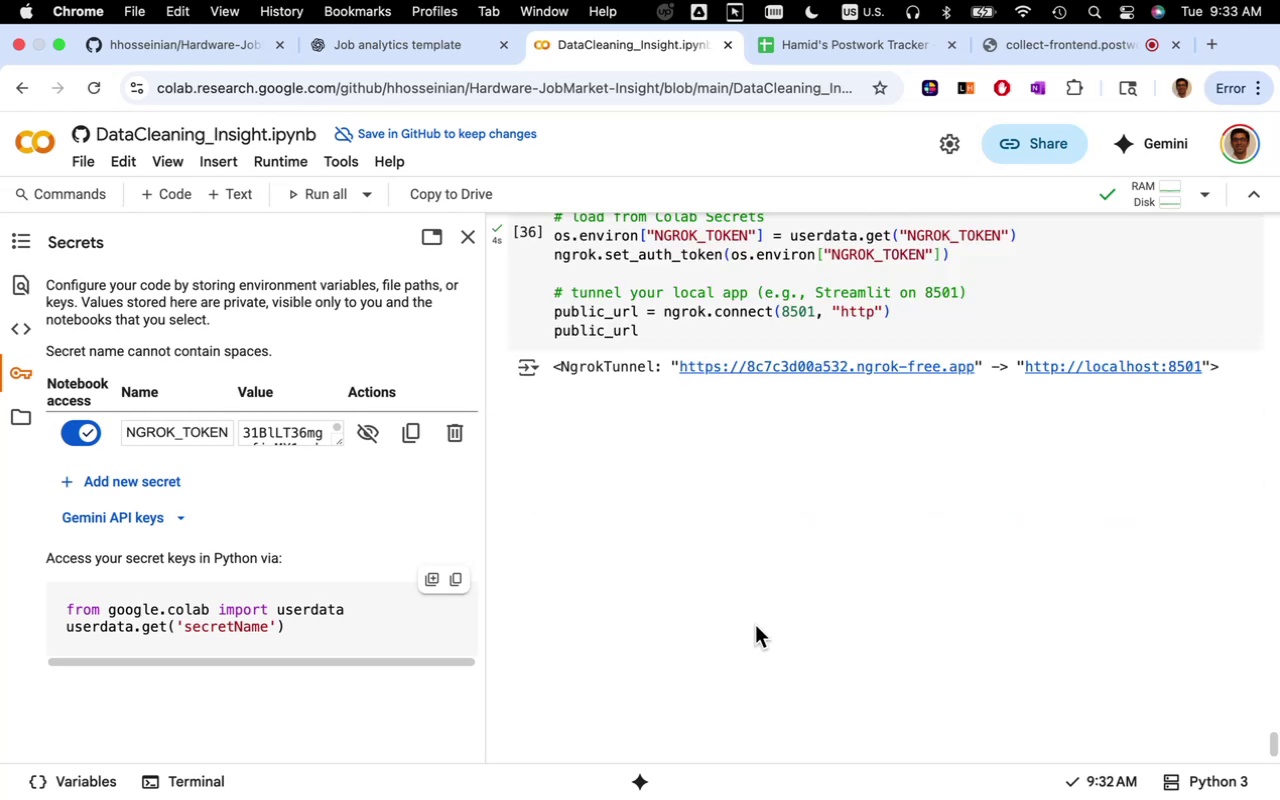 
scroll: coordinate [756, 619], scroll_direction: up, amount: 10.0
 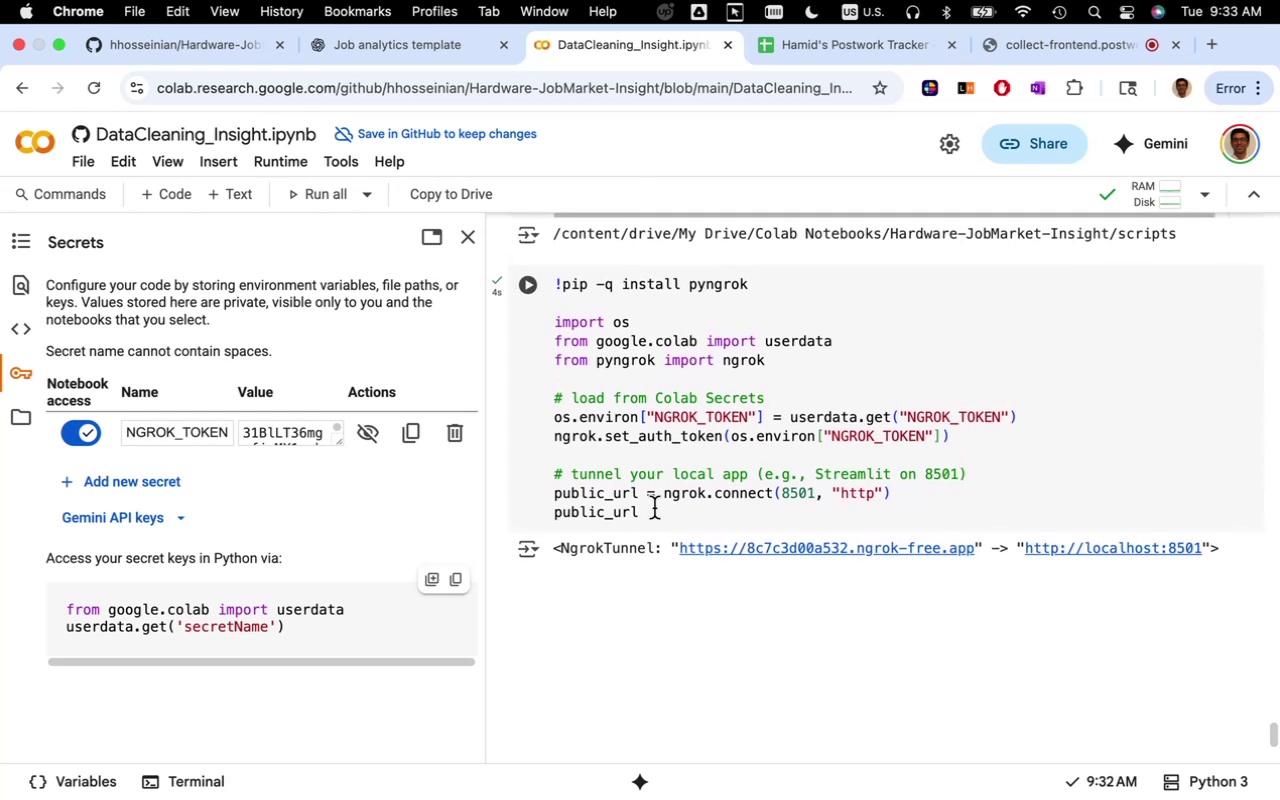 
left_click_drag(start_coordinate=[654, 511], to_coordinate=[555, 402])
 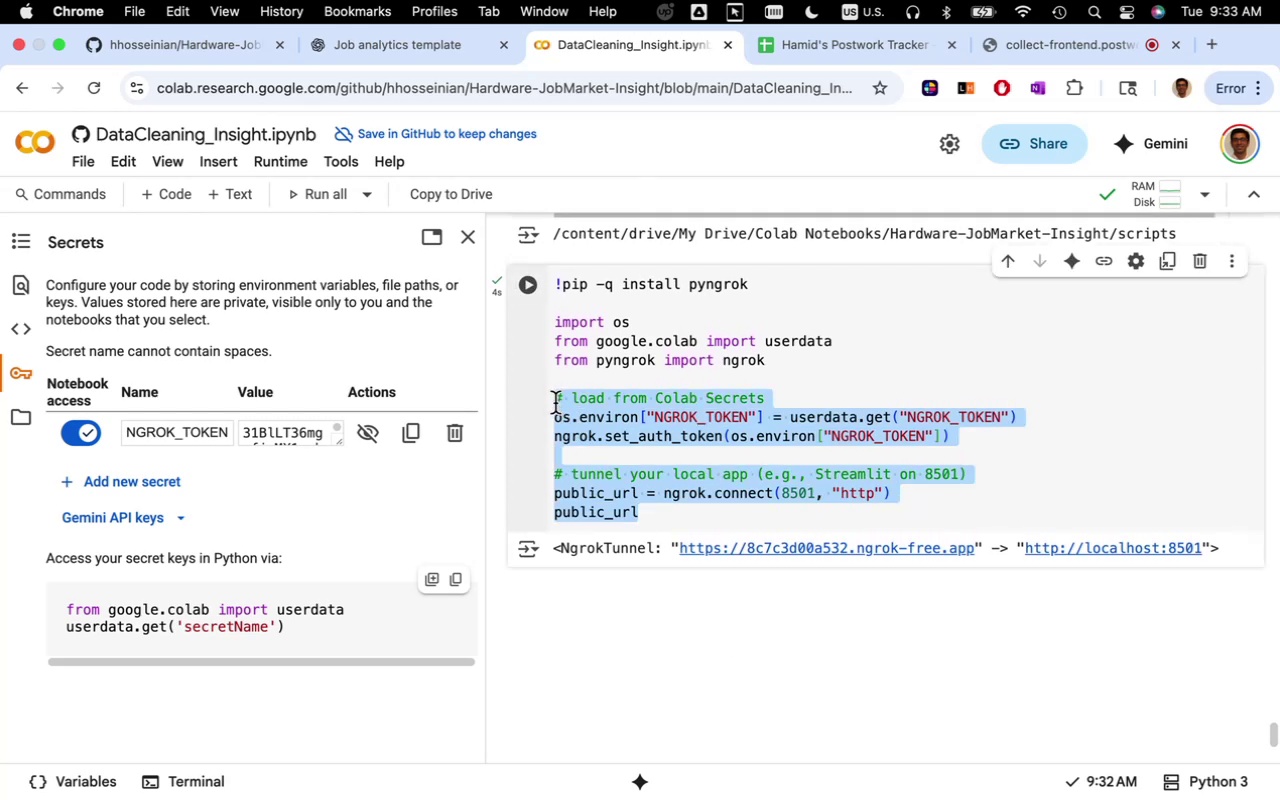 
wait(5.08)
 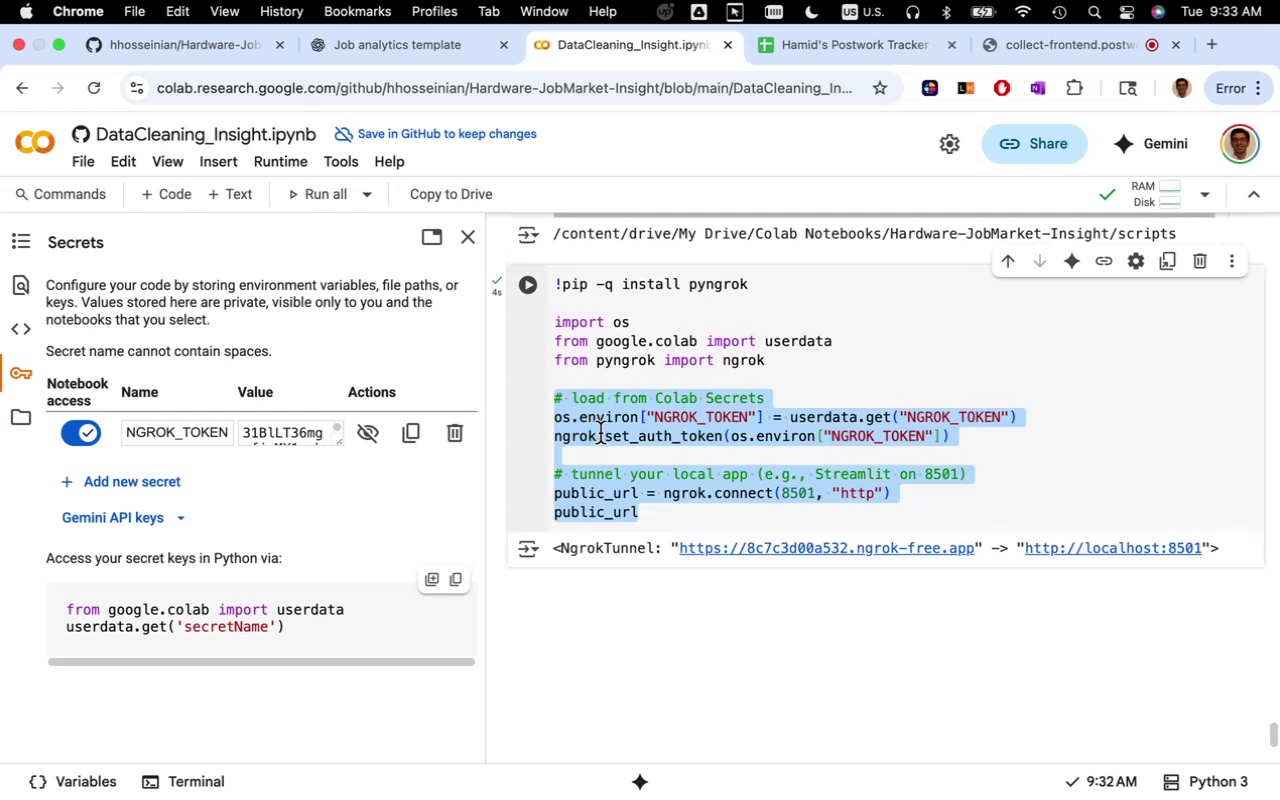 
key(Meta+X)
 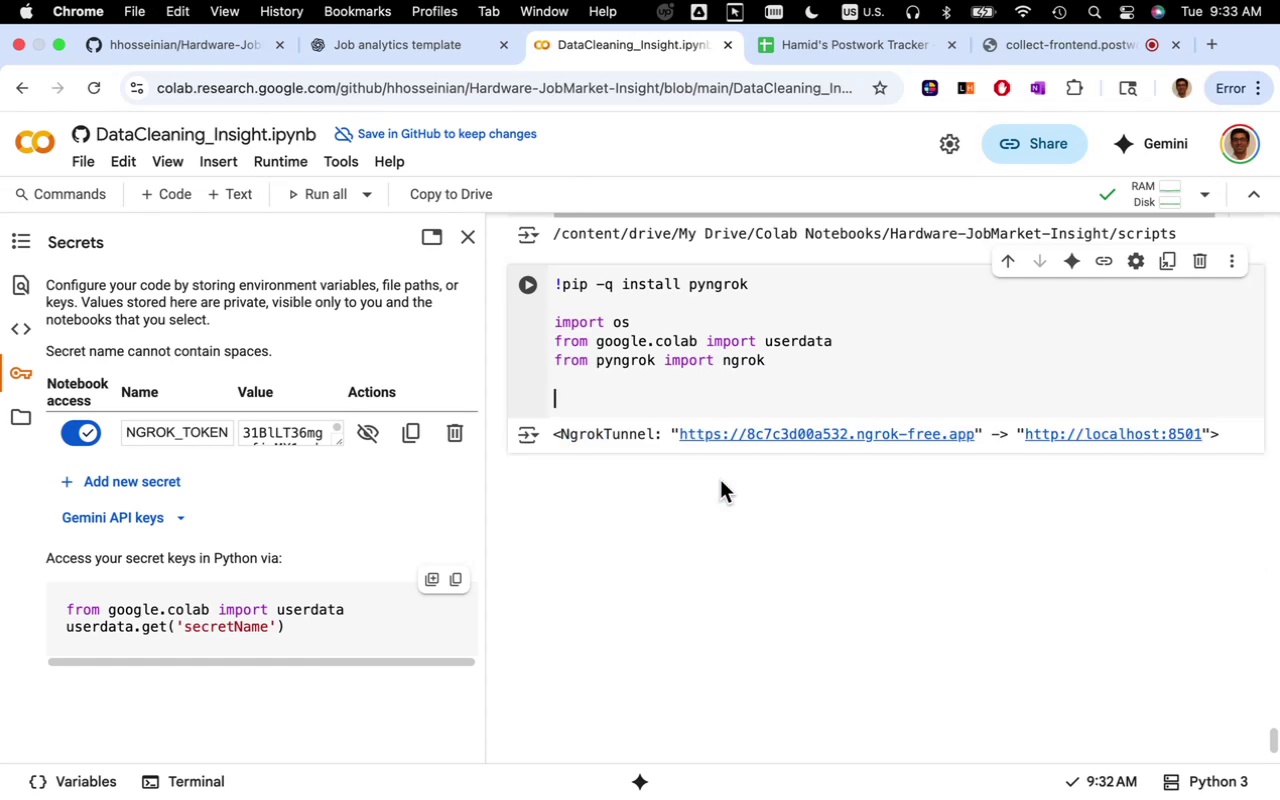 
scroll: coordinate [729, 668], scroll_direction: up, amount: 78.0
 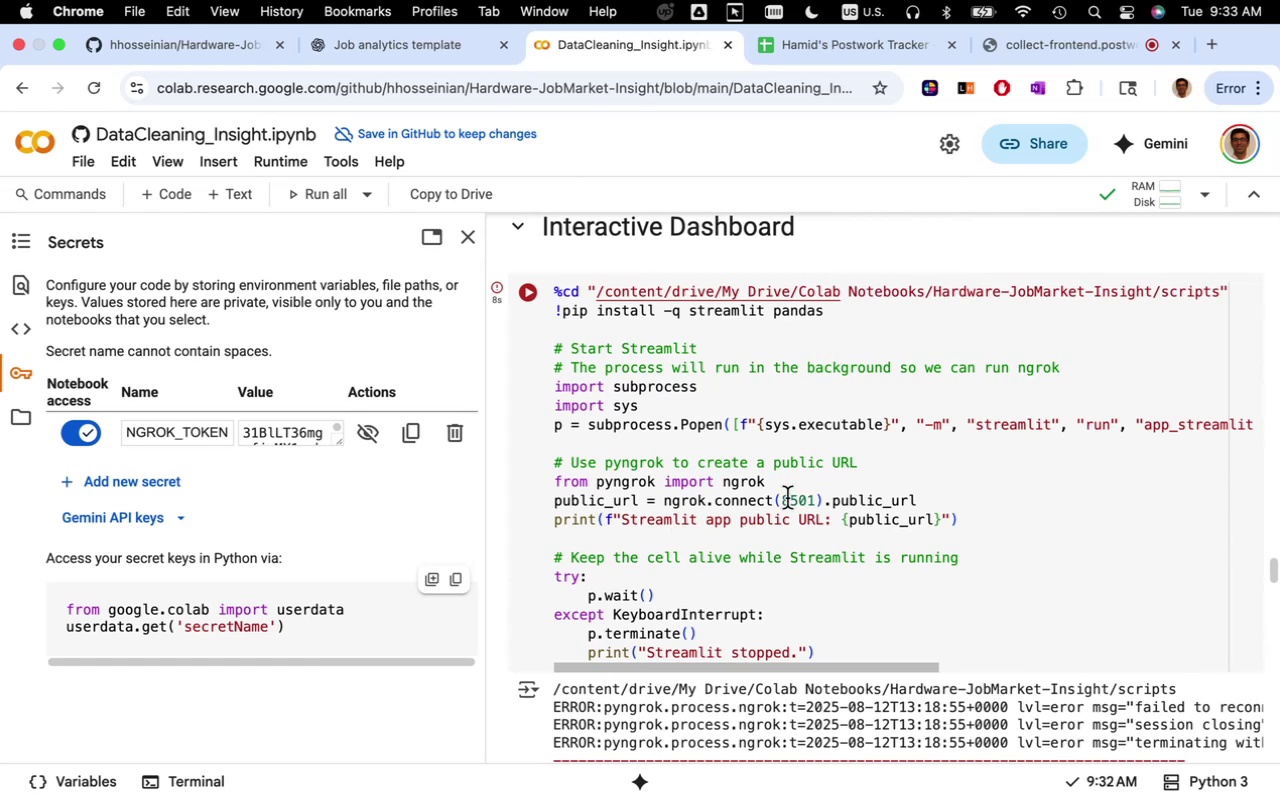 
left_click([796, 482])
 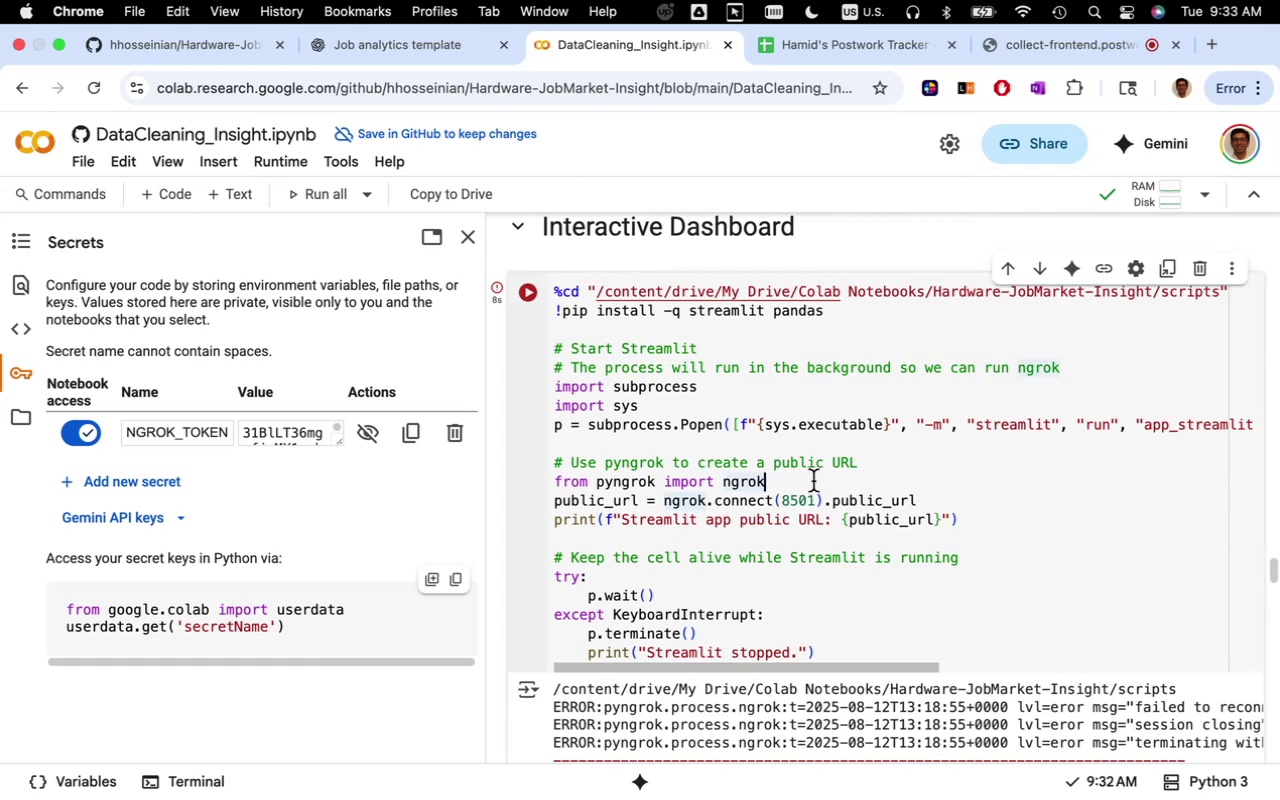 
key(Enter)
 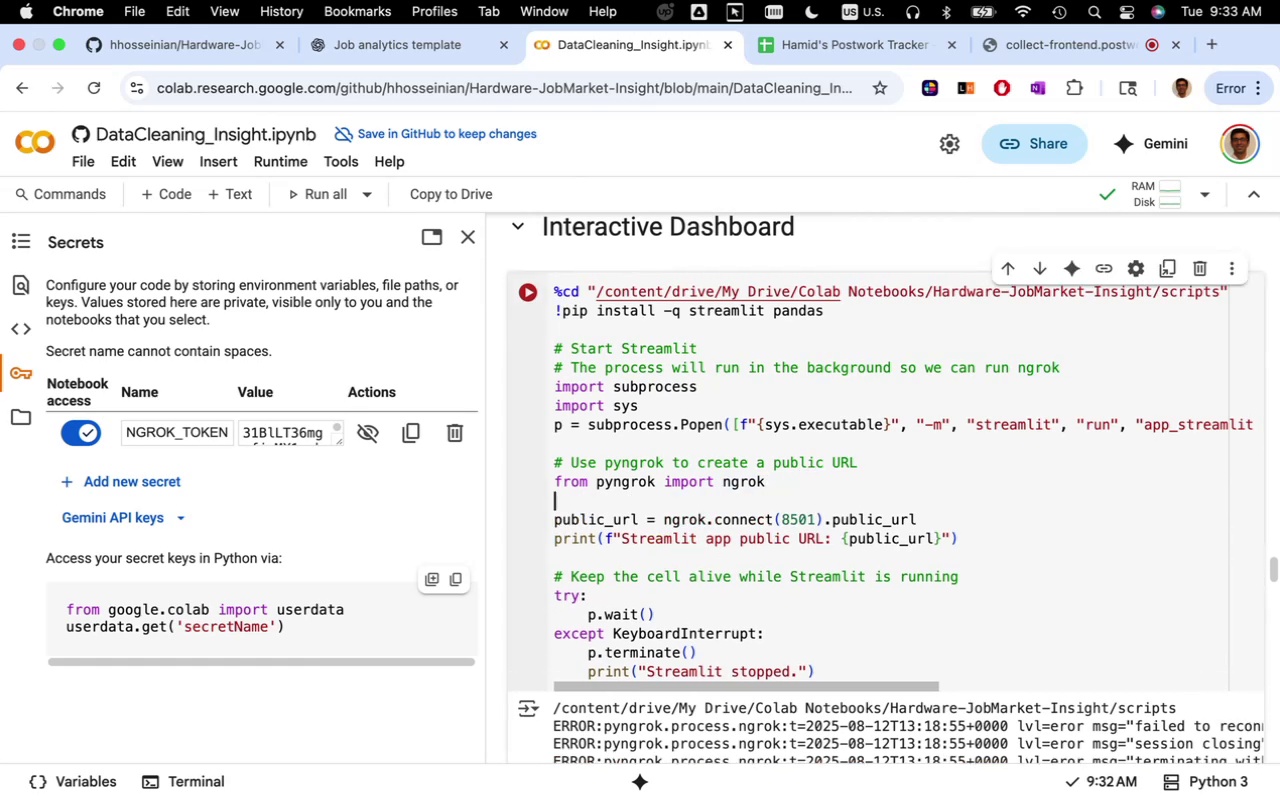 
key(Enter)
 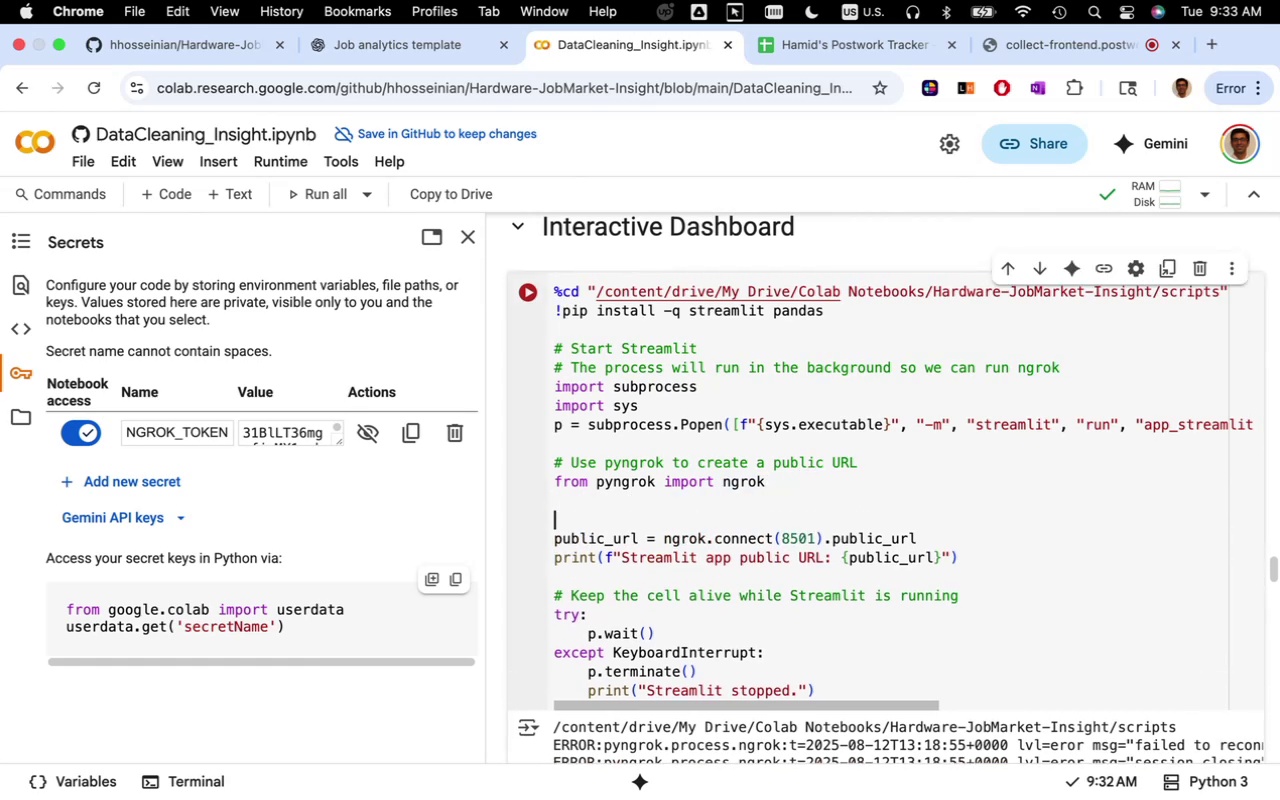 
key(Meta+CommandLeft)
 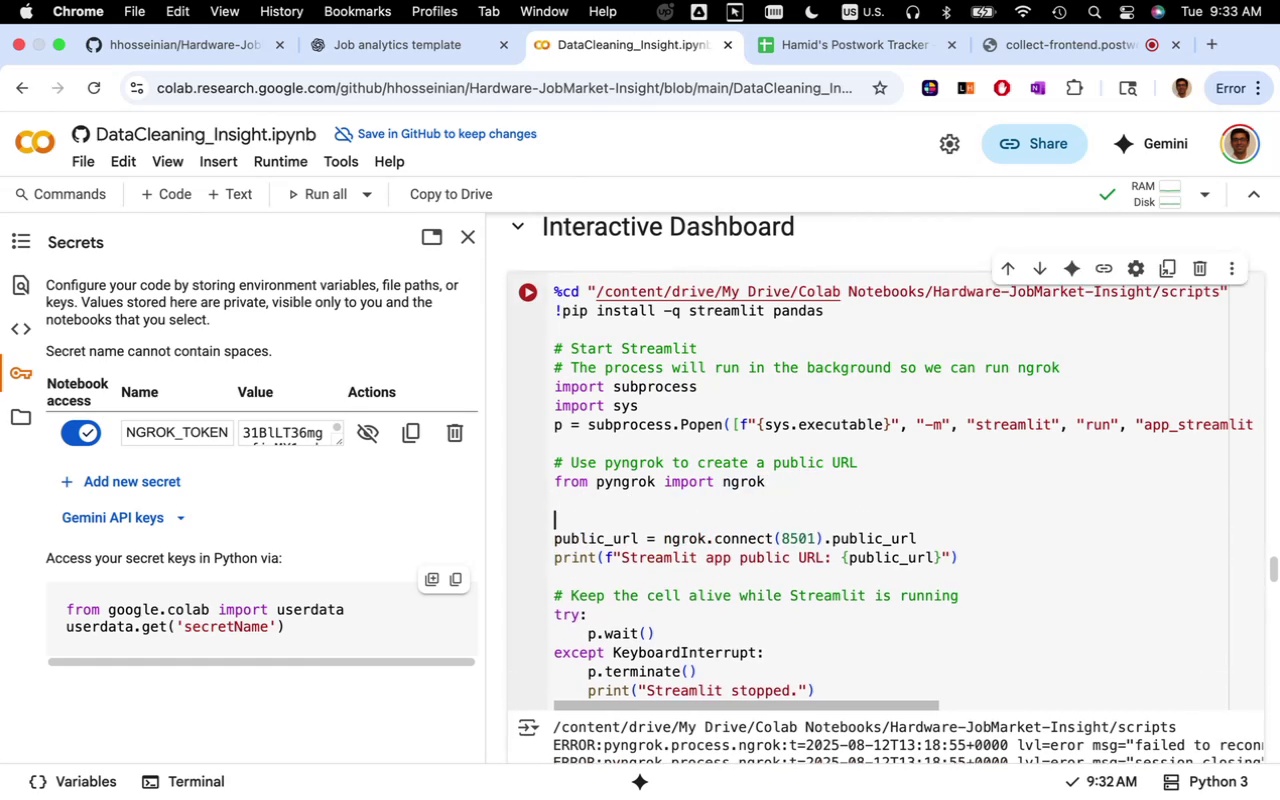 
key(Meta+V)
 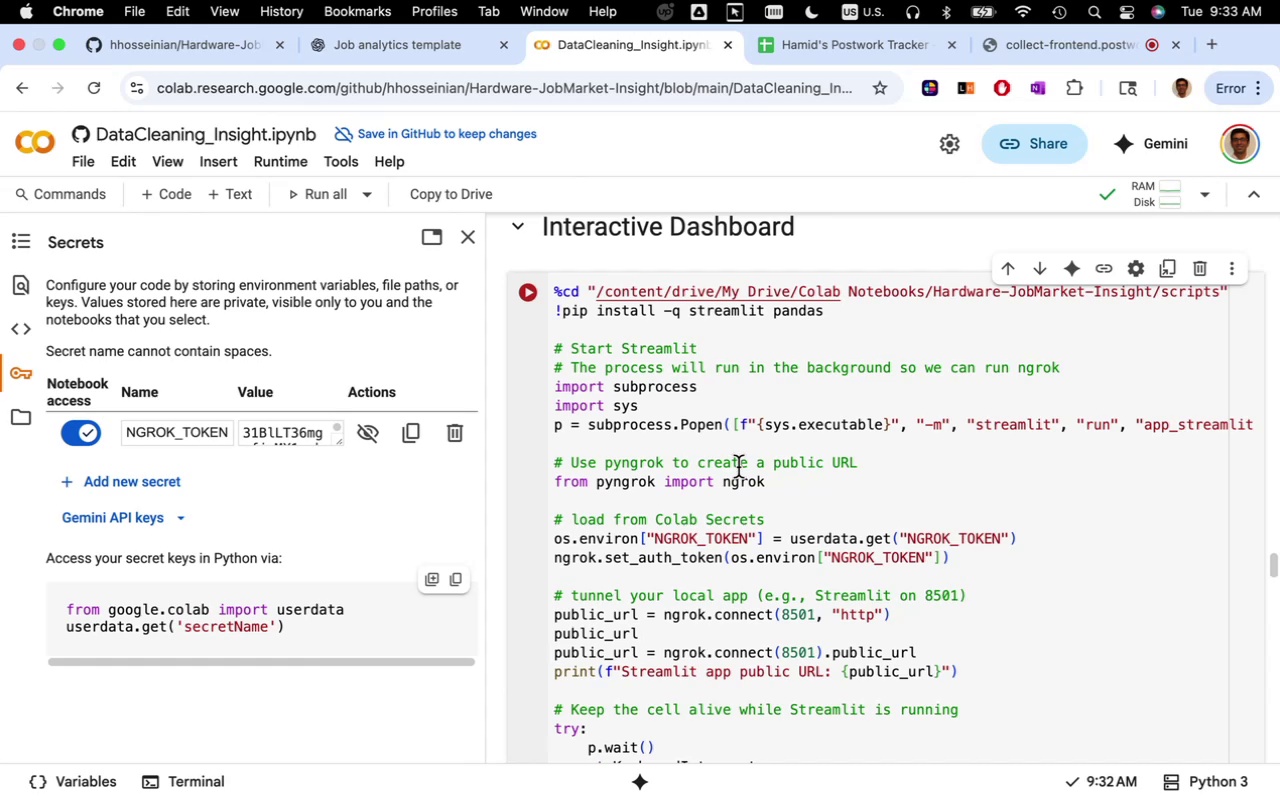 
wait(6.69)
 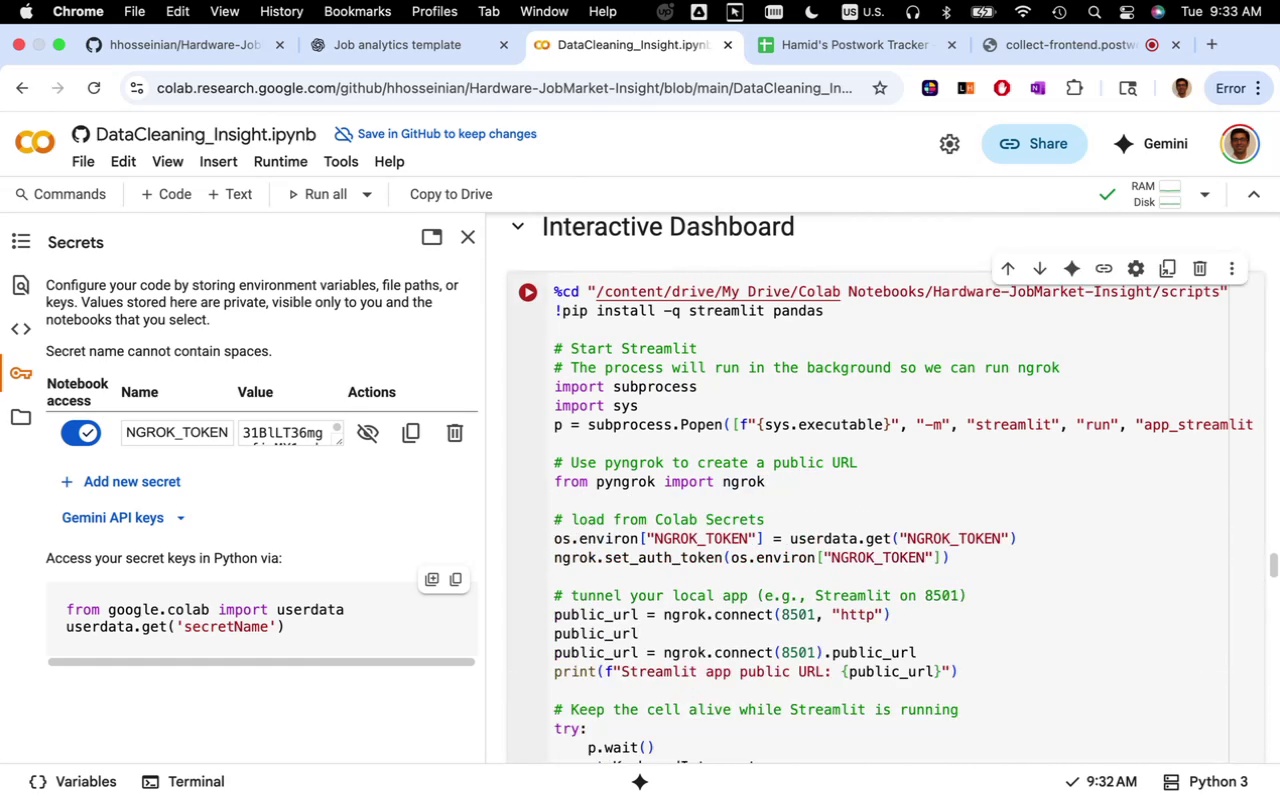 
left_click_drag(start_coordinate=[648, 629], to_coordinate=[546, 620])
 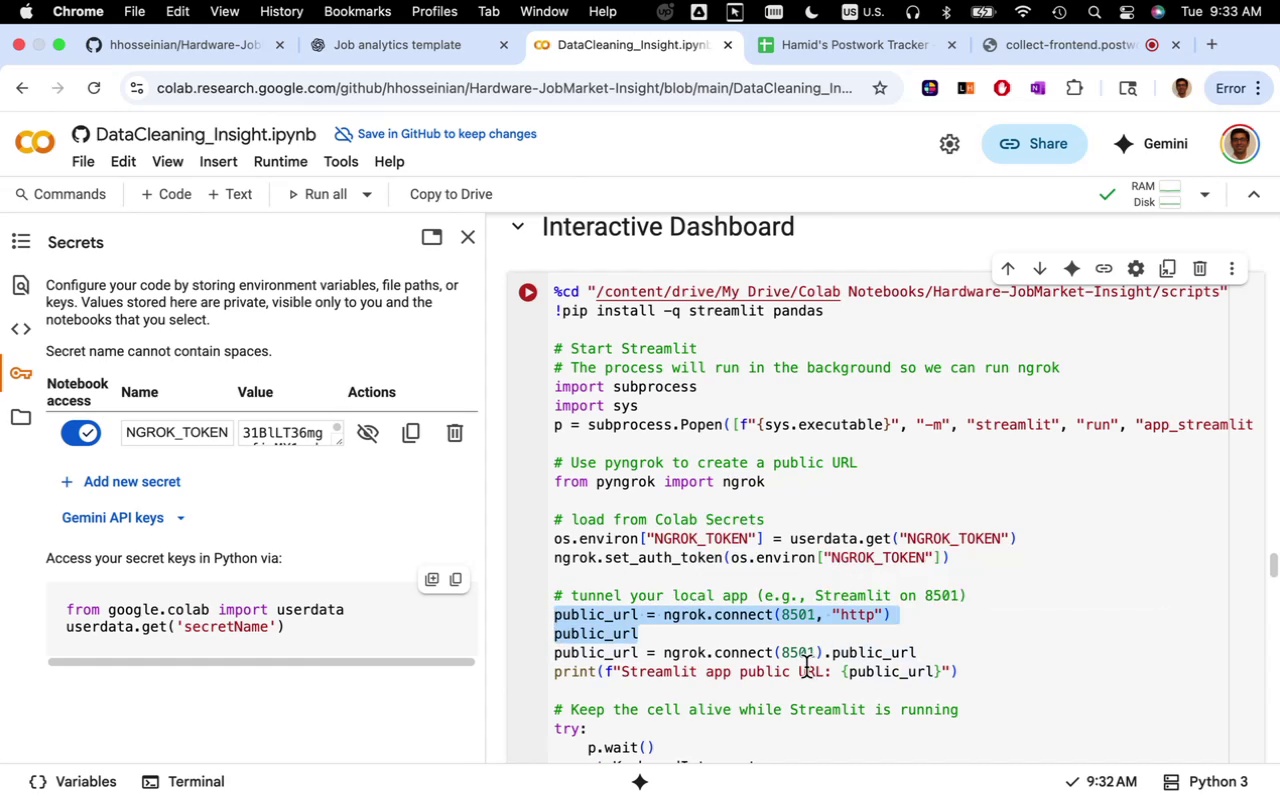 
key(Backspace)
 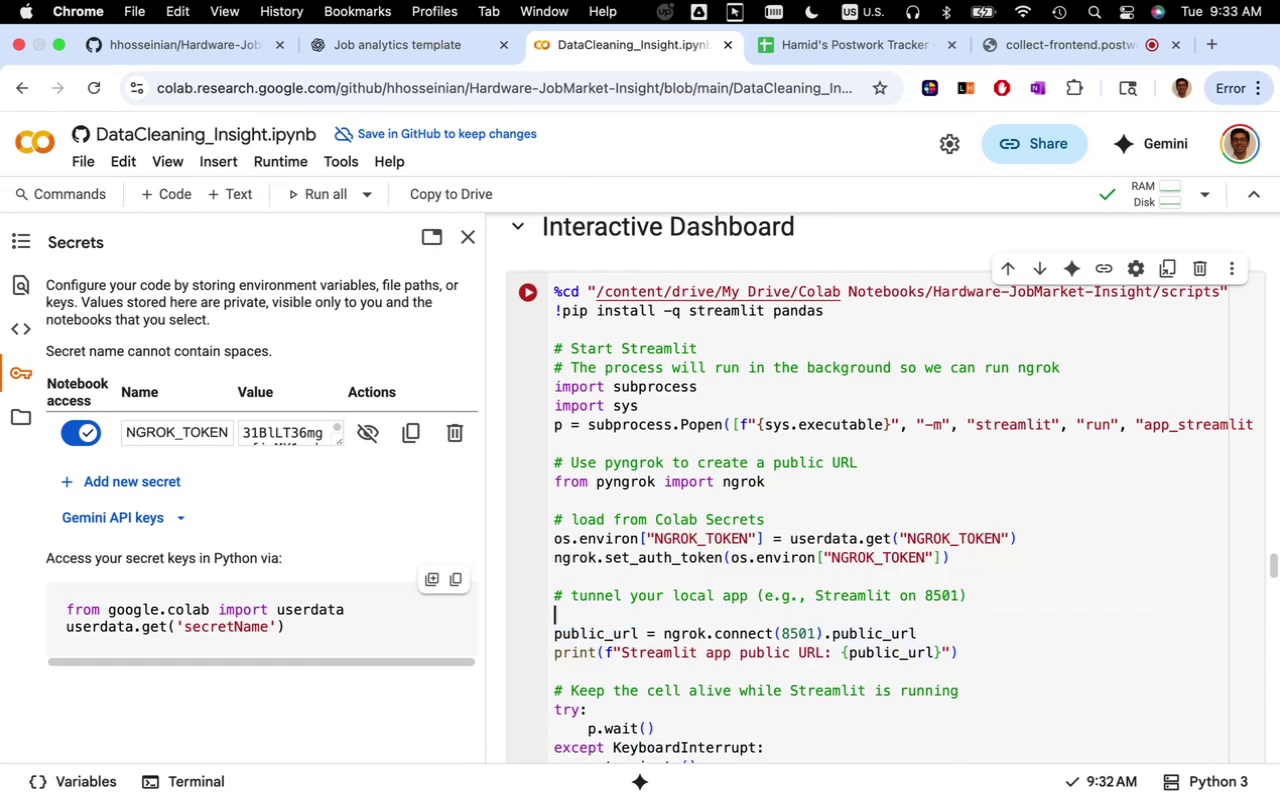 
key(Backspace)
 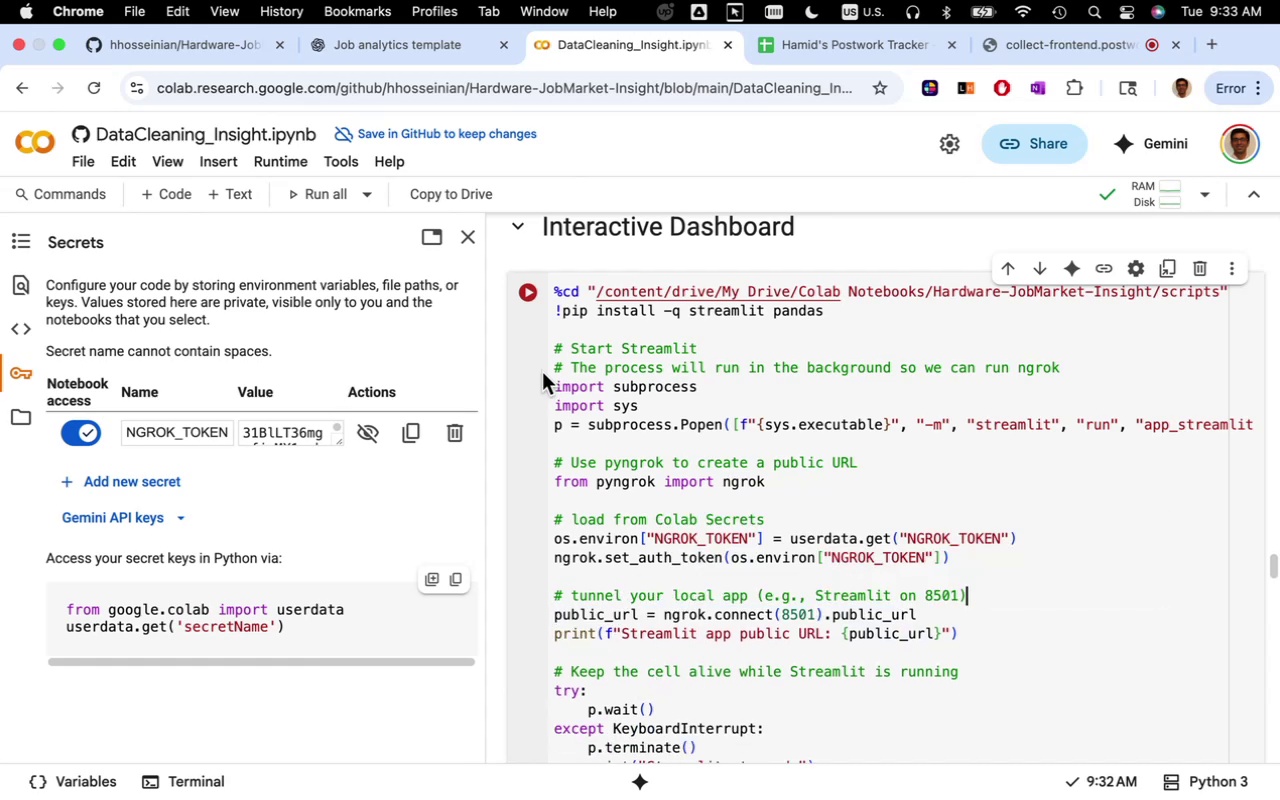 
left_click([529, 295])
 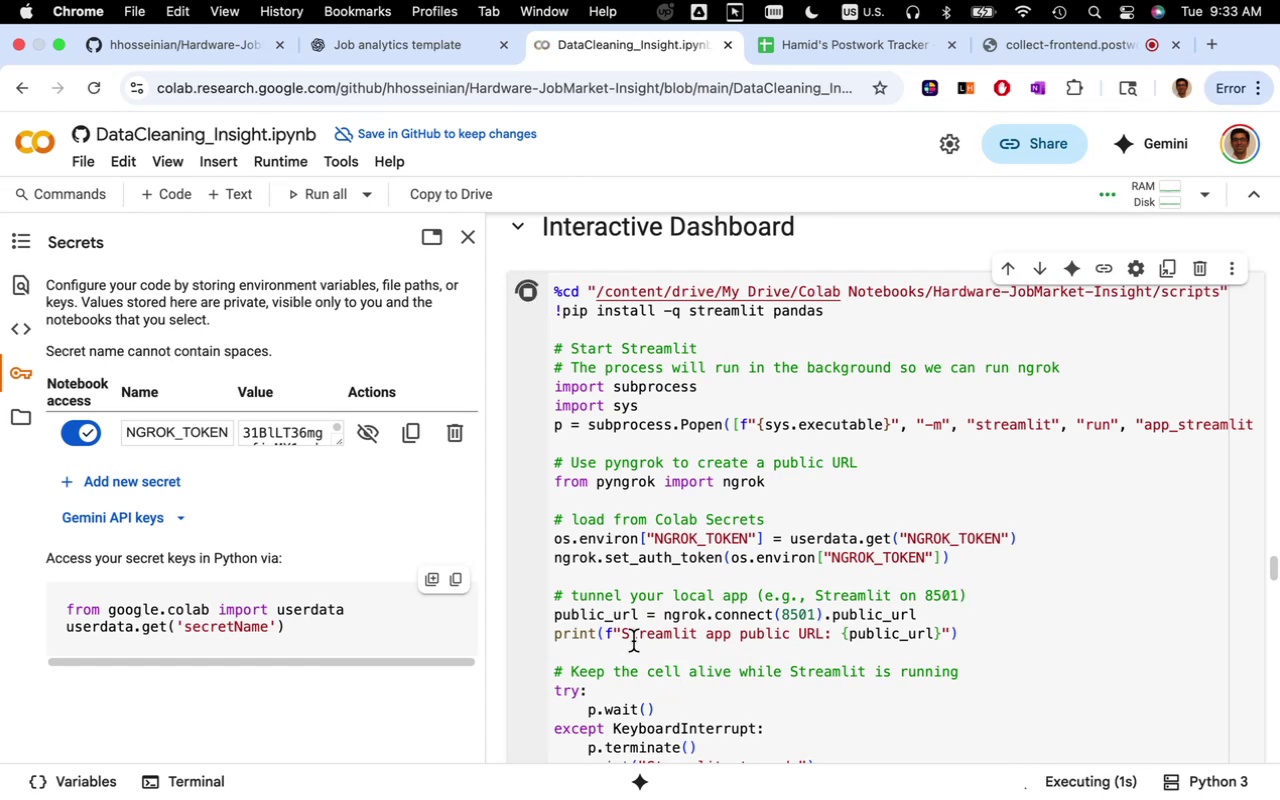 
scroll: coordinate [671, 628], scroll_direction: down, amount: 8.0
 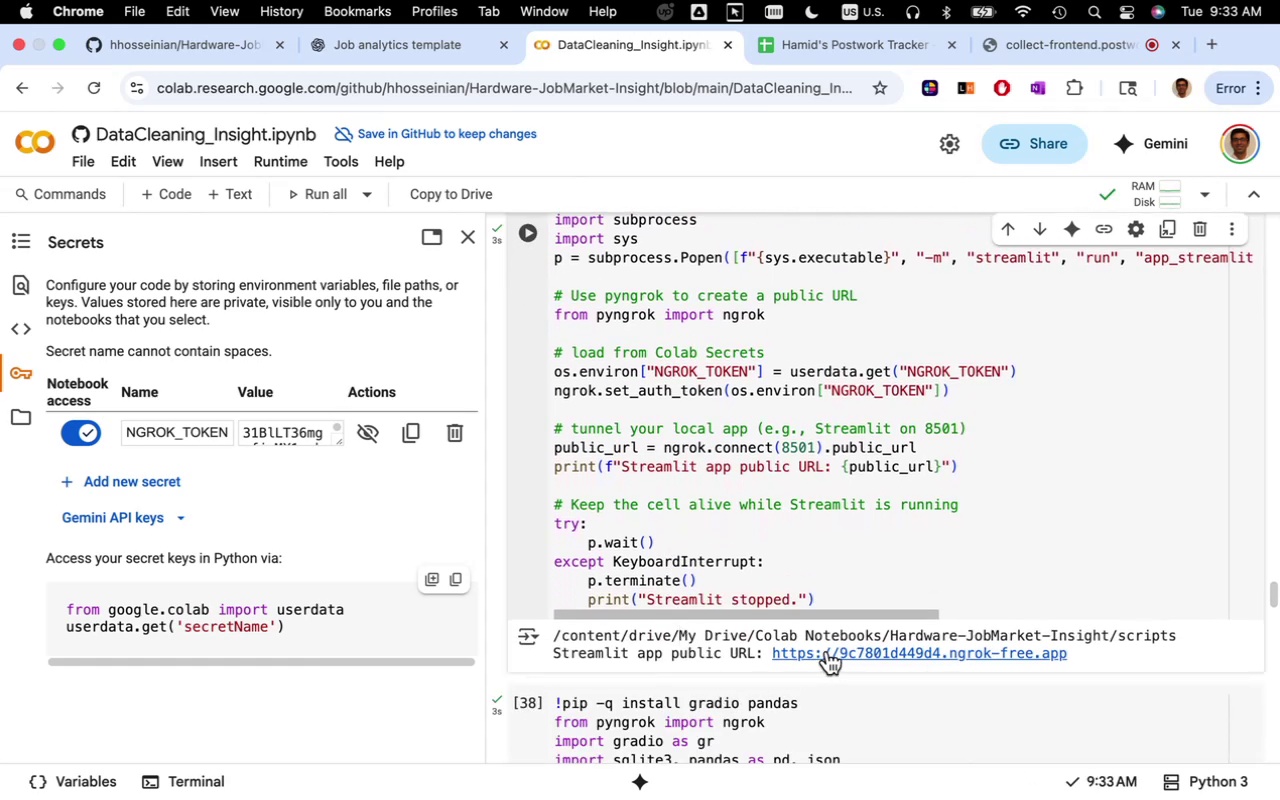 
left_click([828, 649])
 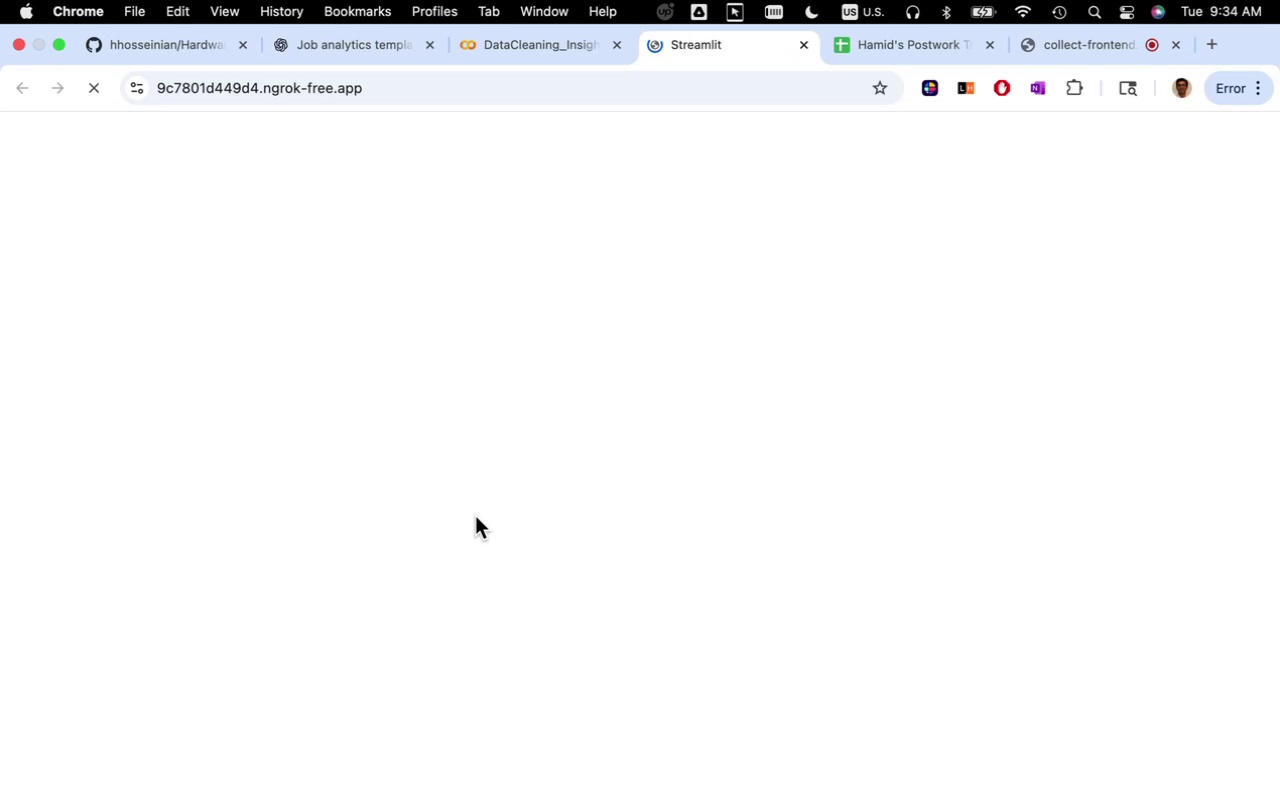 
wait(17.4)
 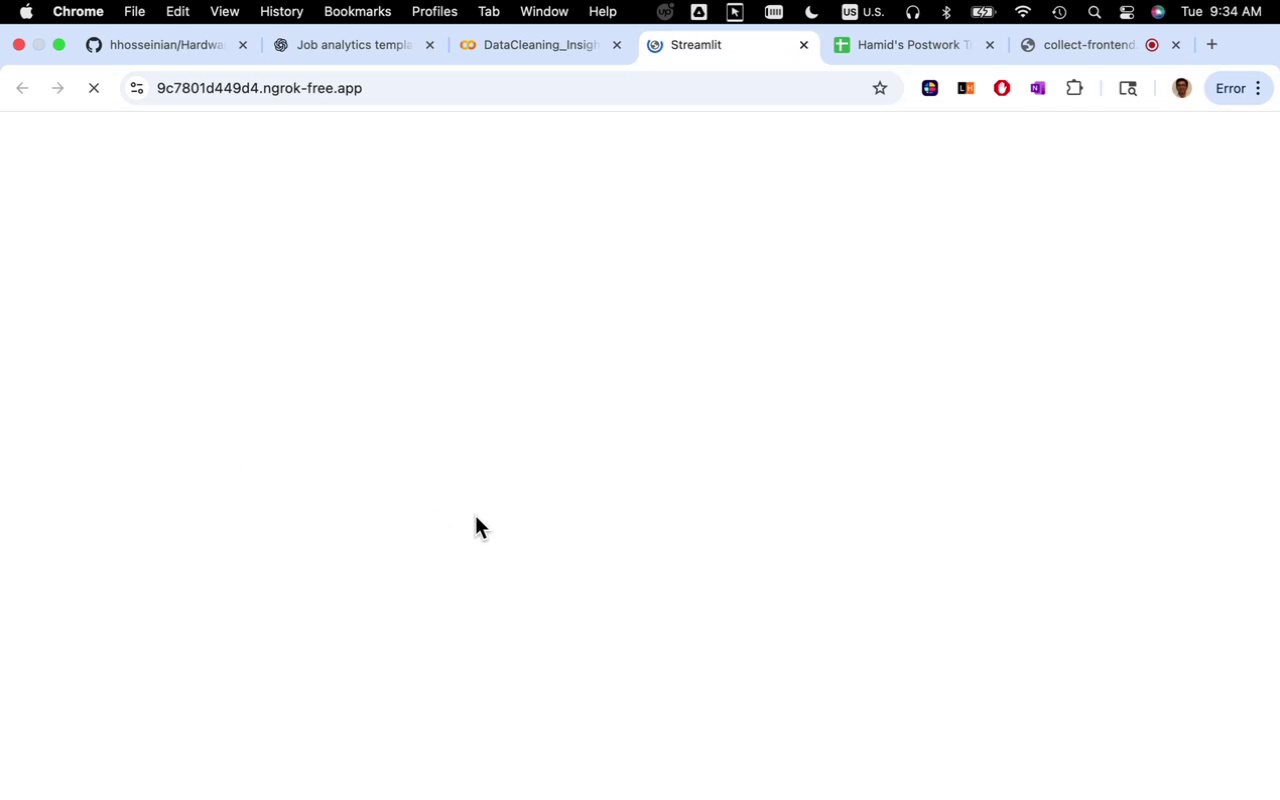 
scroll: coordinate [502, 558], scroll_direction: down, amount: 23.0
 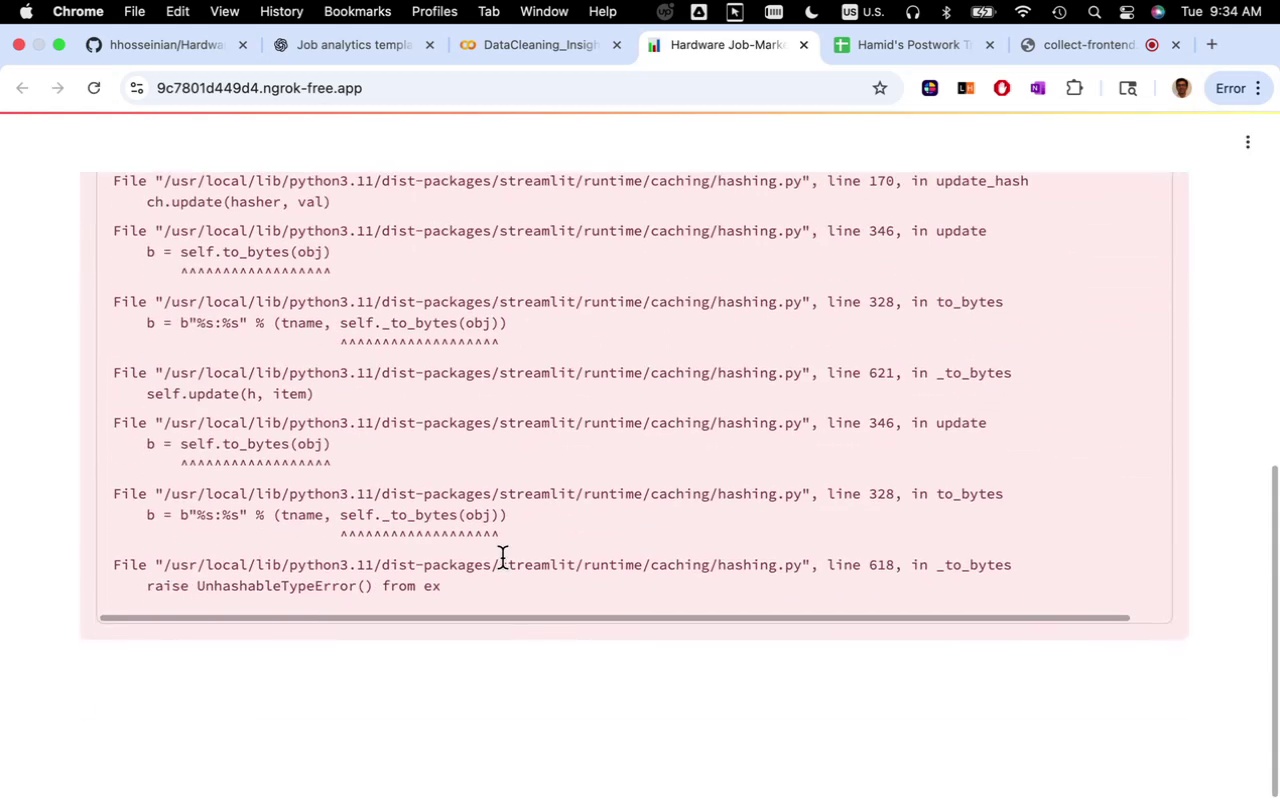 
scroll: coordinate [502, 558], scroll_direction: up, amount: 25.0
 